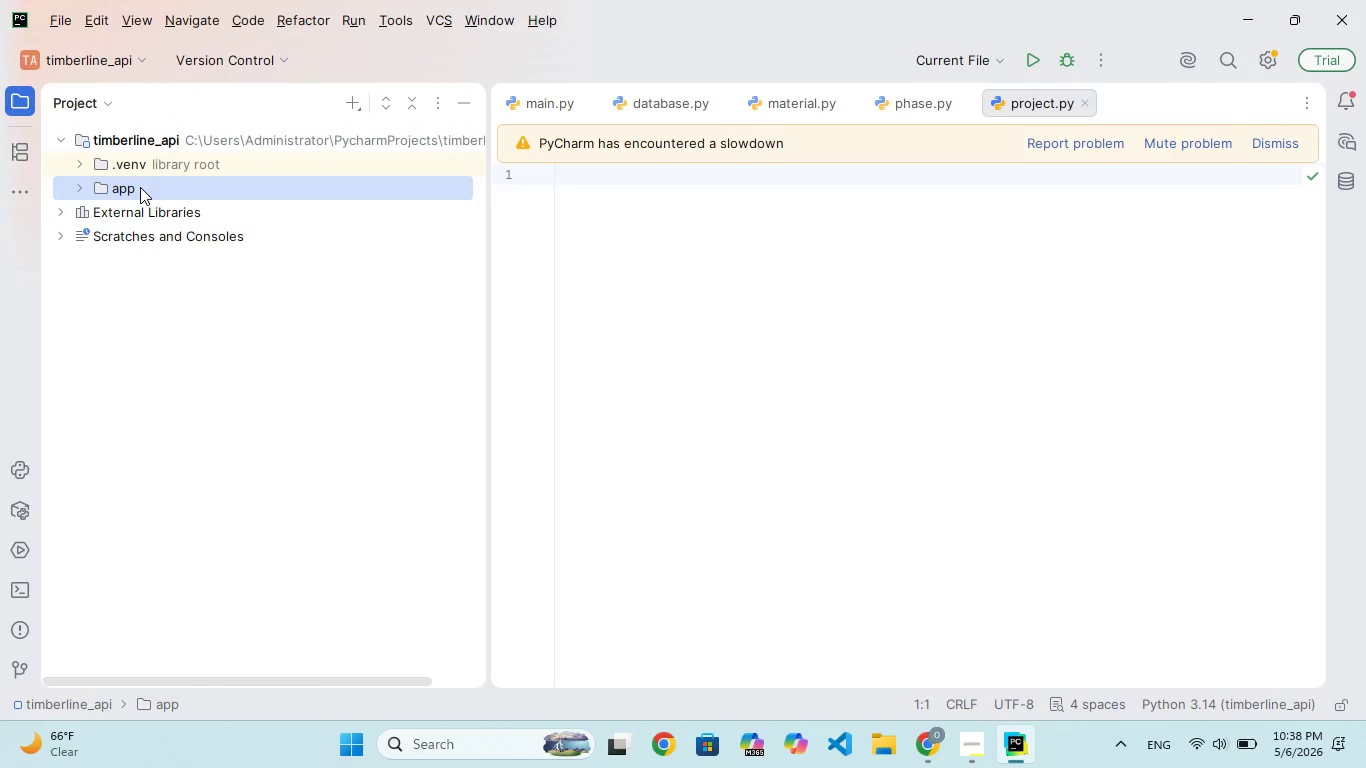 
double_click([140, 187])
 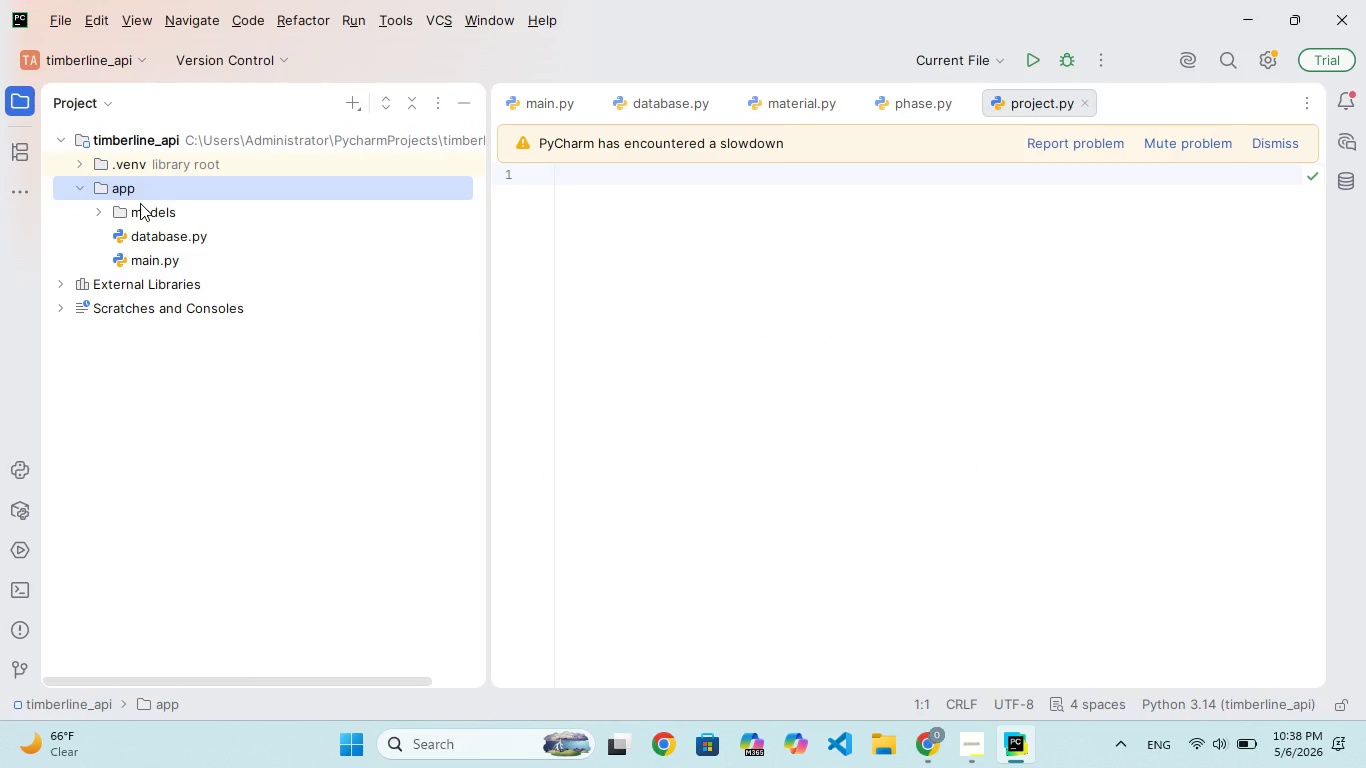 
left_click([145, 211])
 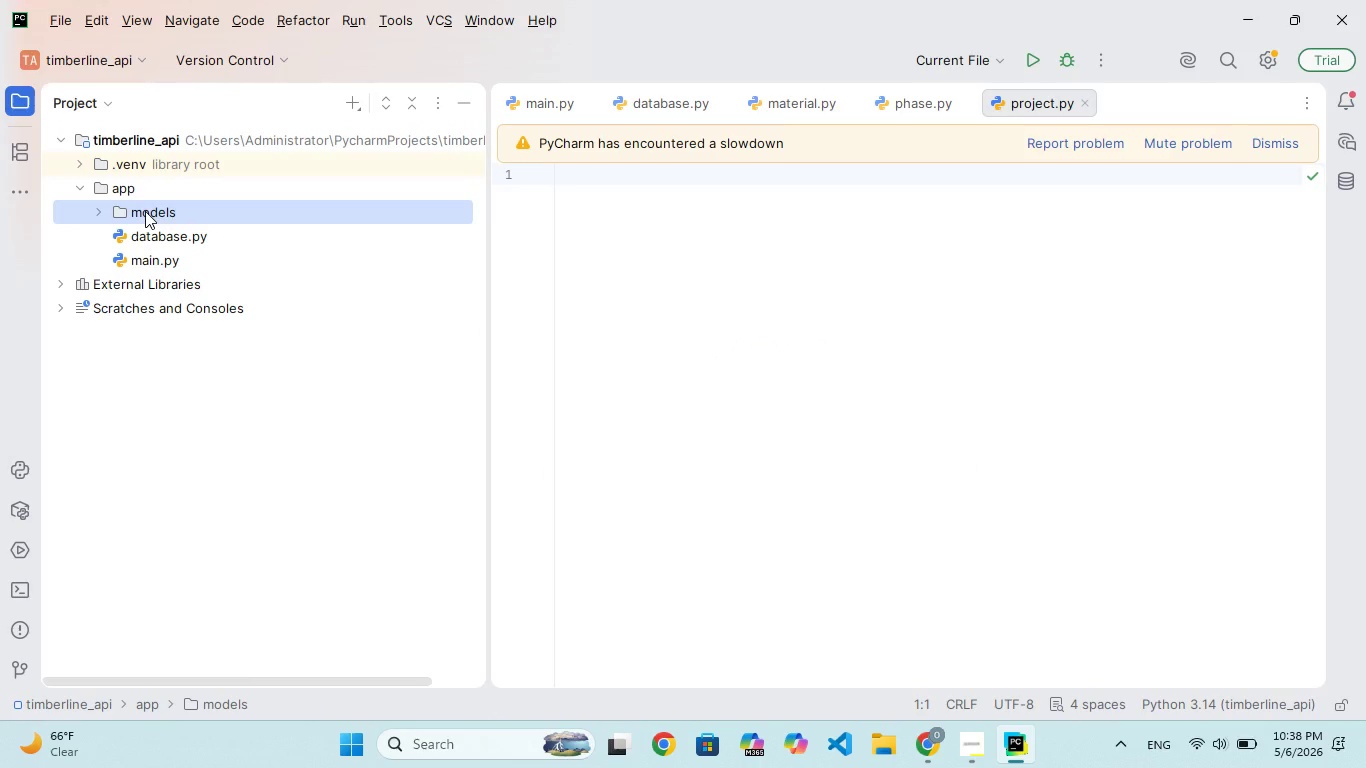 
double_click([145, 211])
 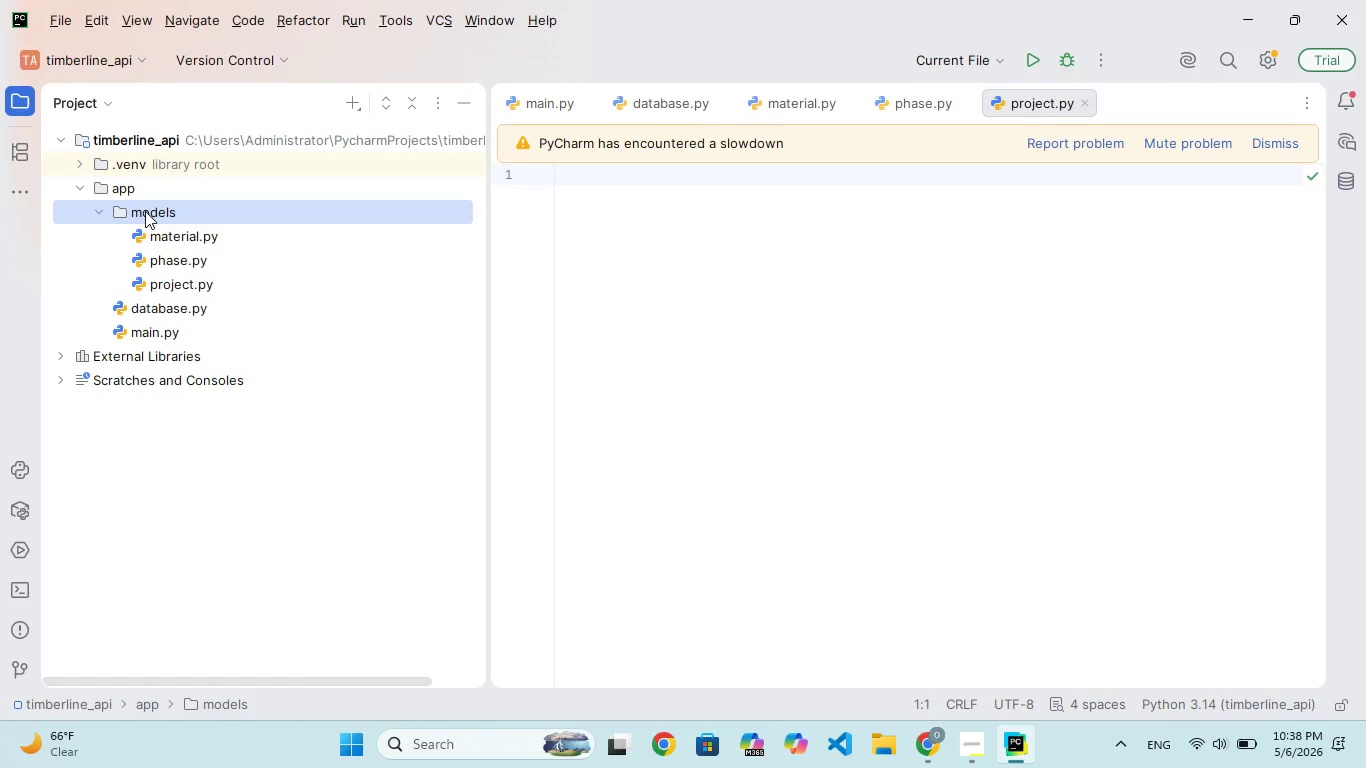 
left_click([145, 211])
 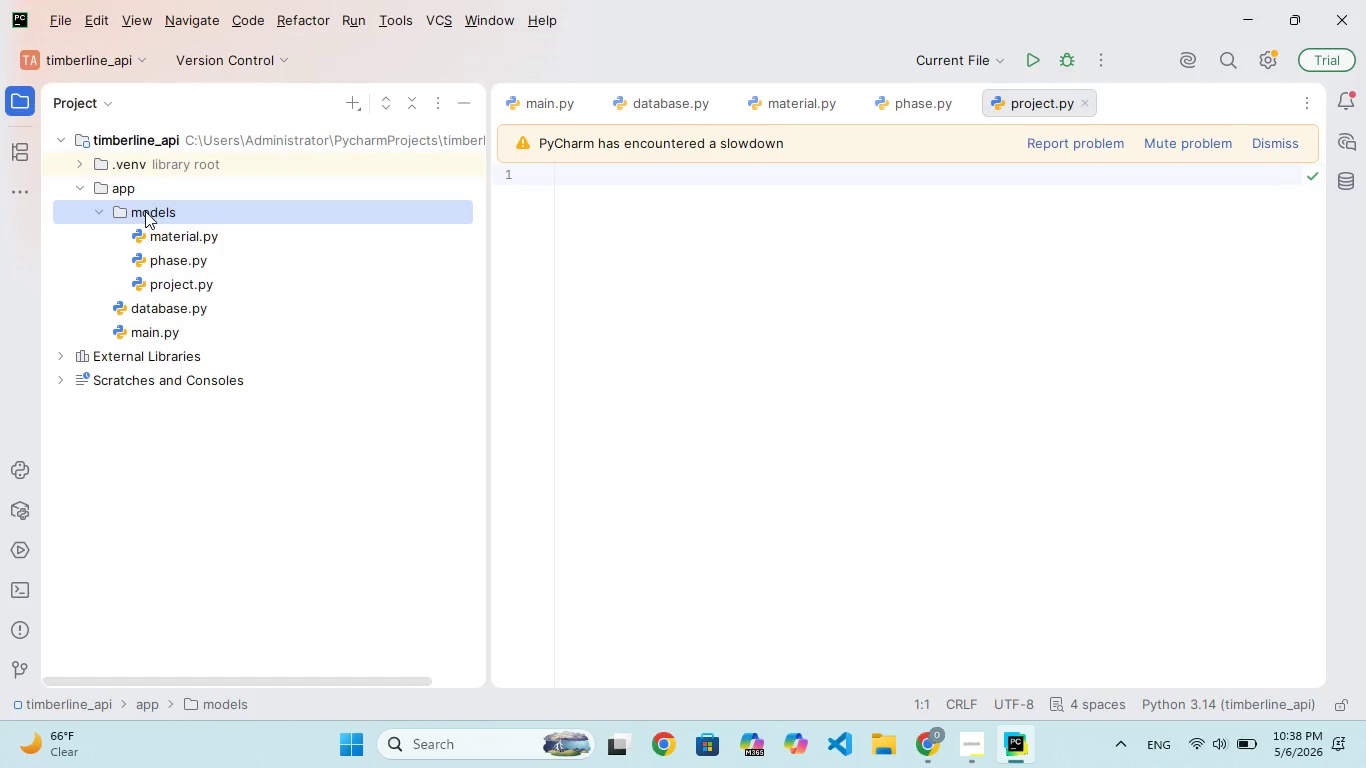 
left_click([145, 211])
 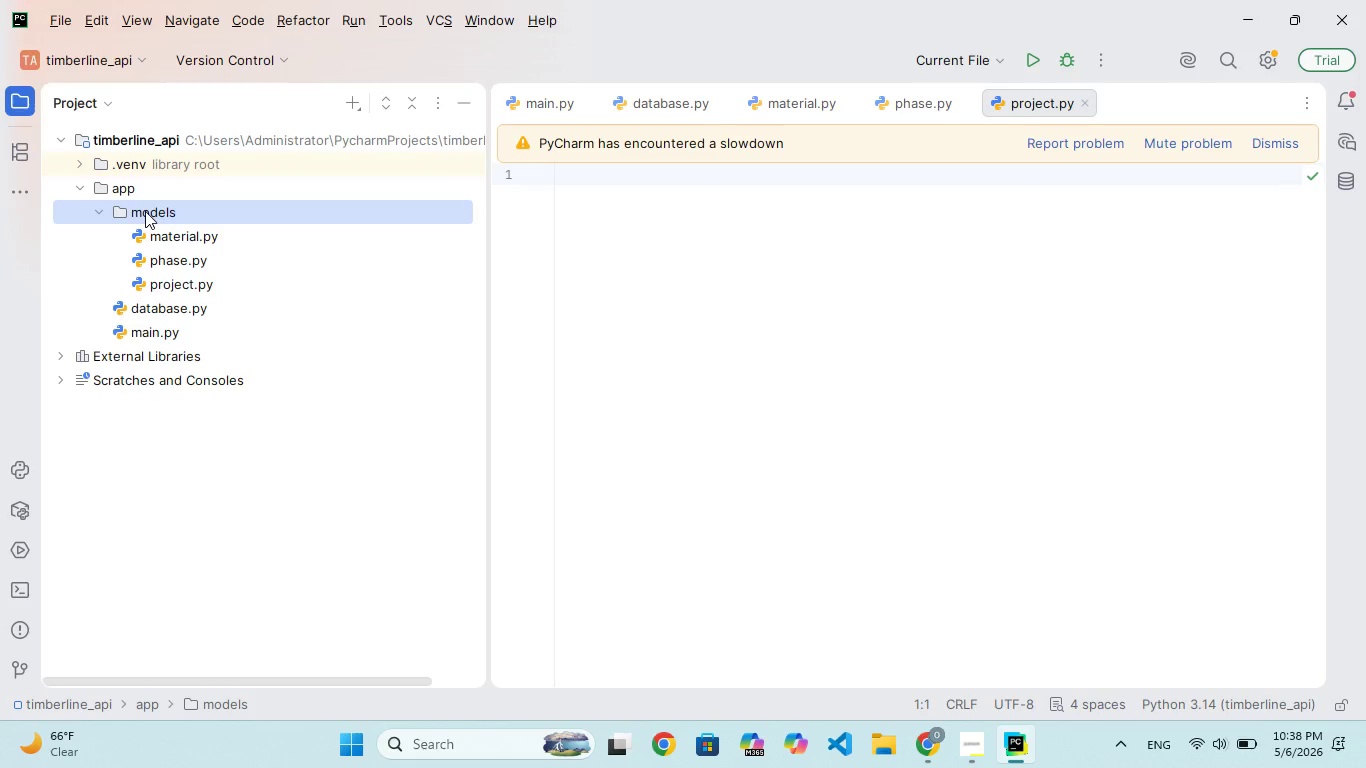 
double_click([145, 211])
 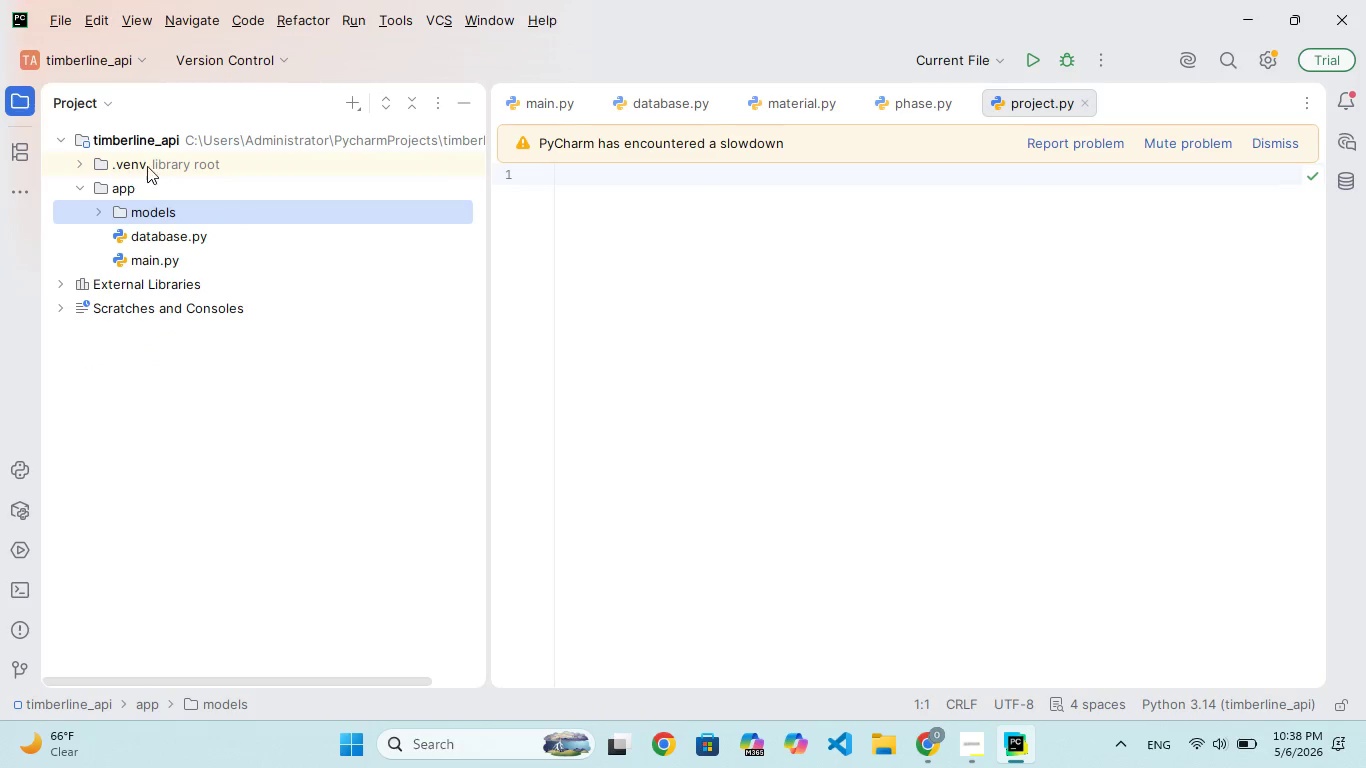 
wait(5.27)
 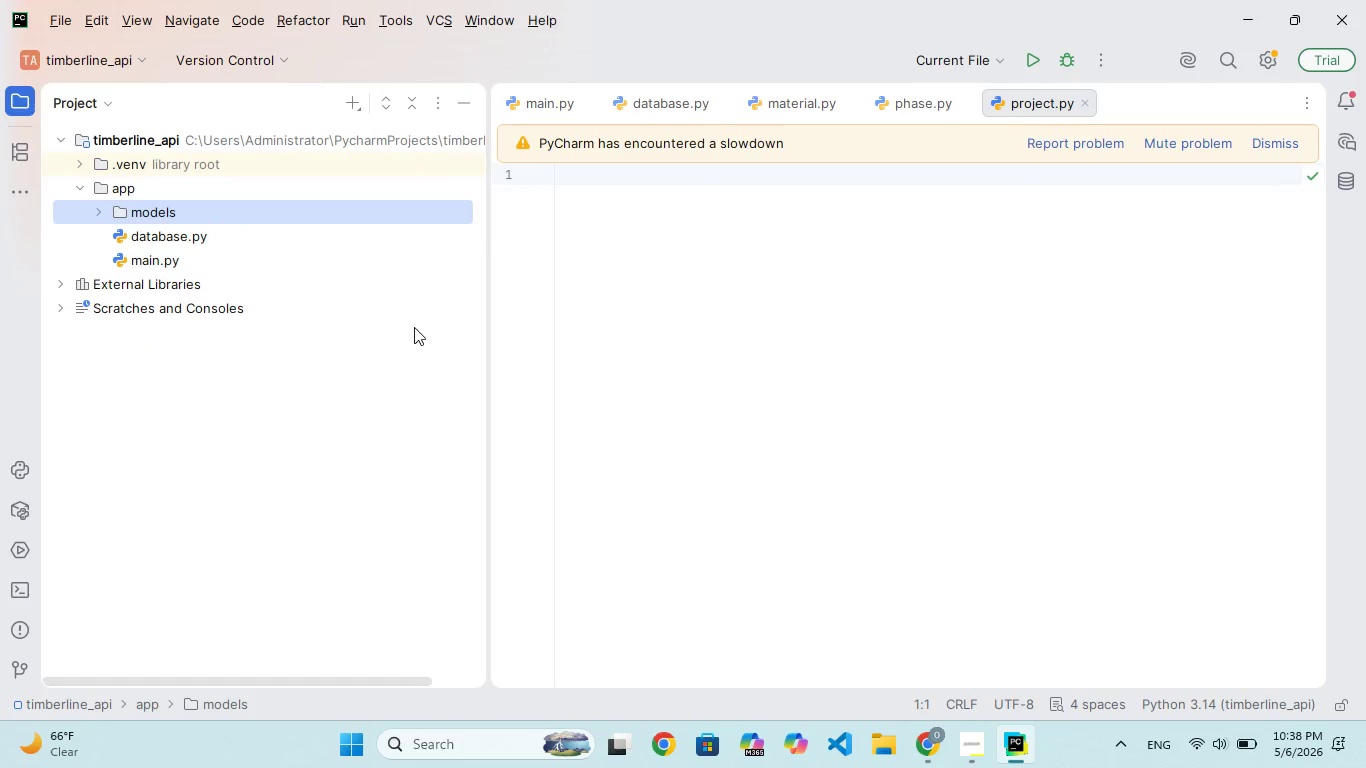 
left_click([206, 145])
 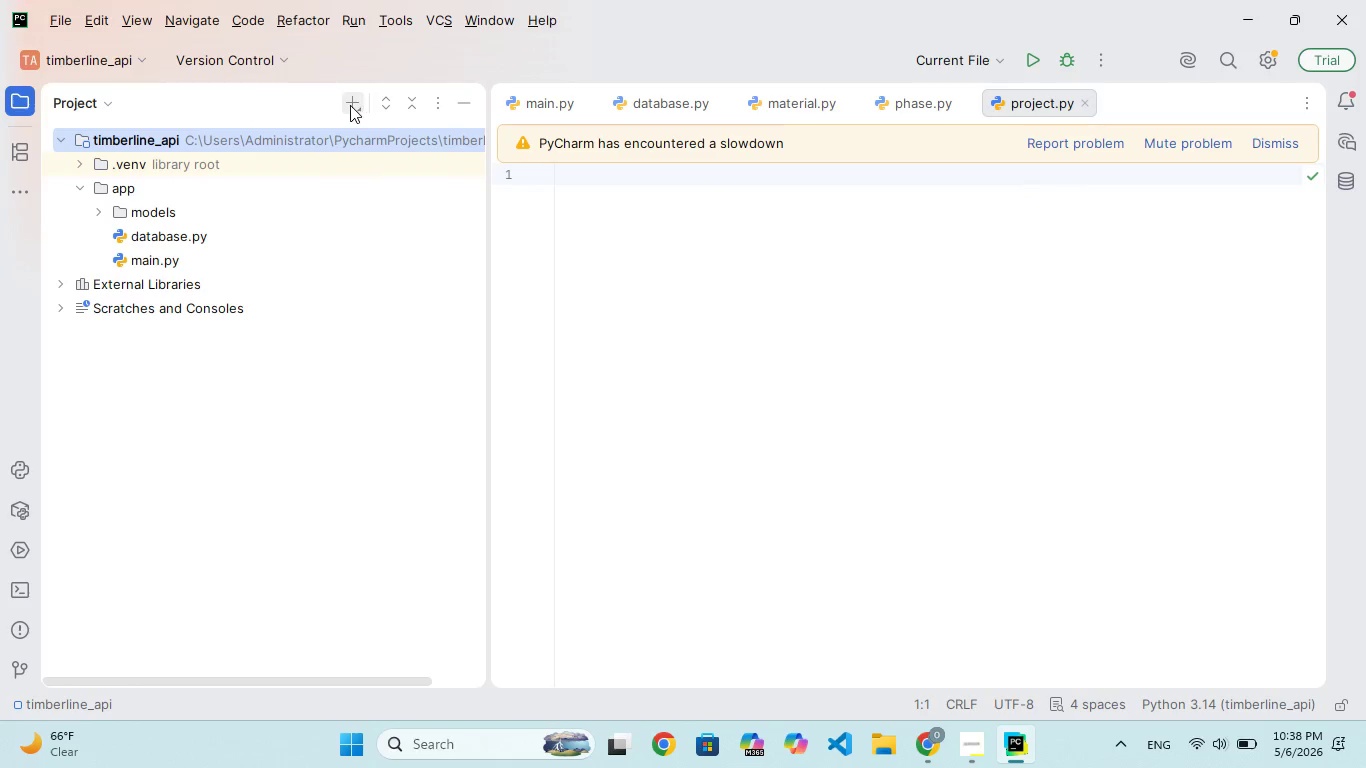 
left_click([350, 105])
 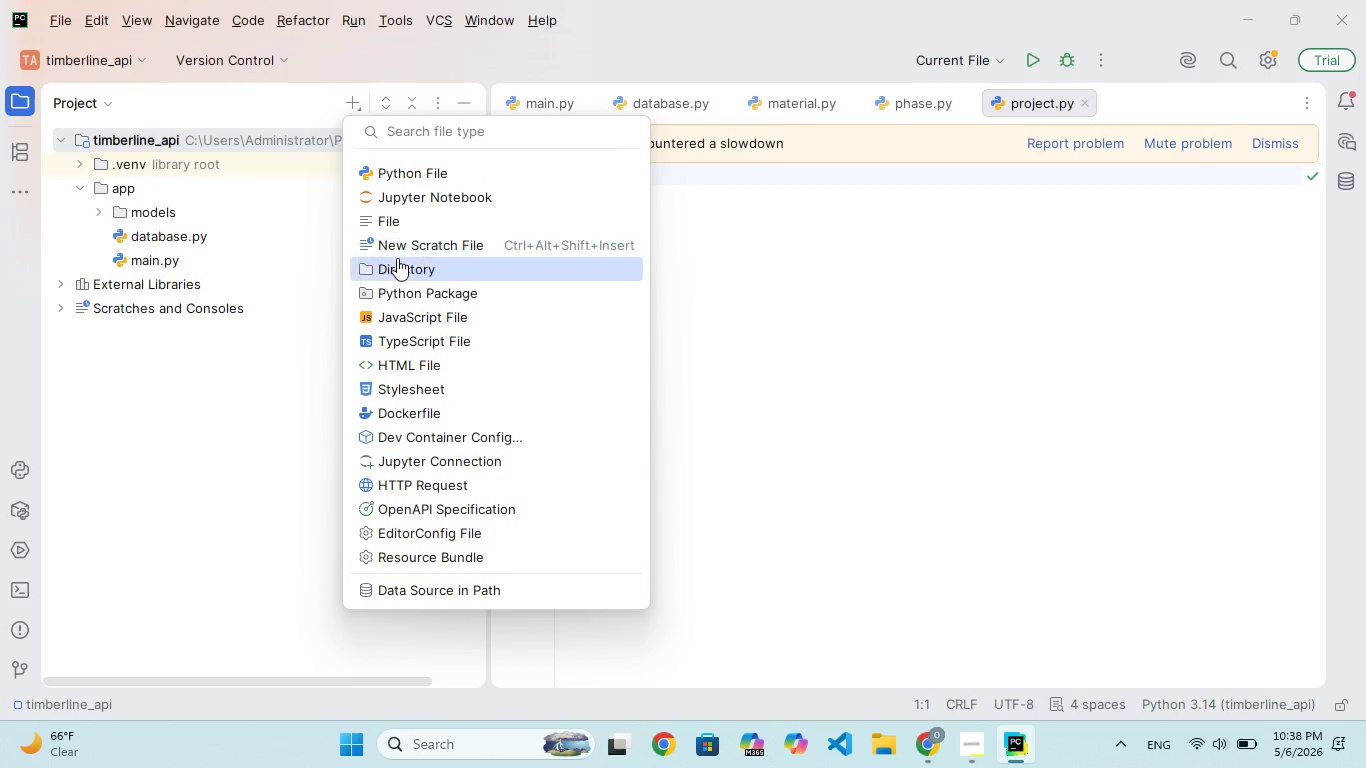 
left_click([397, 258])
 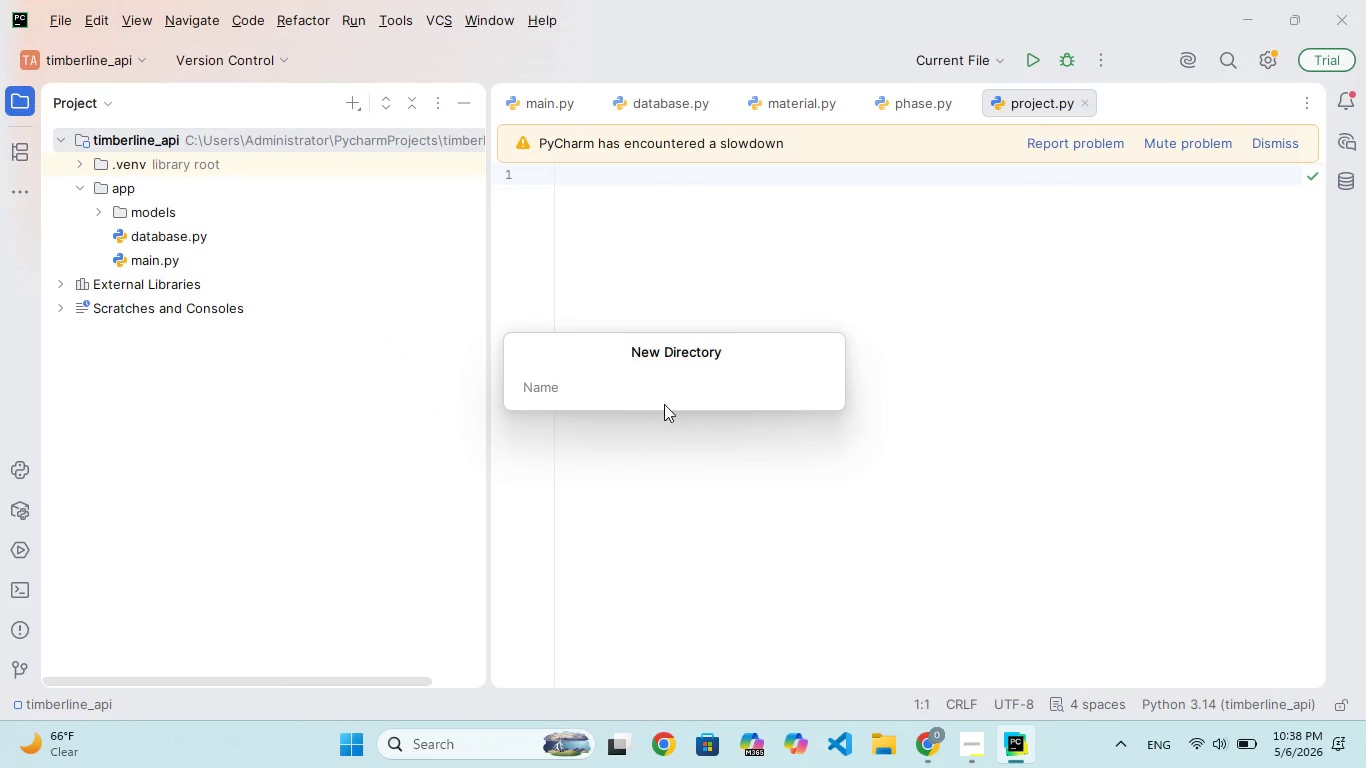 
wait(6.44)
 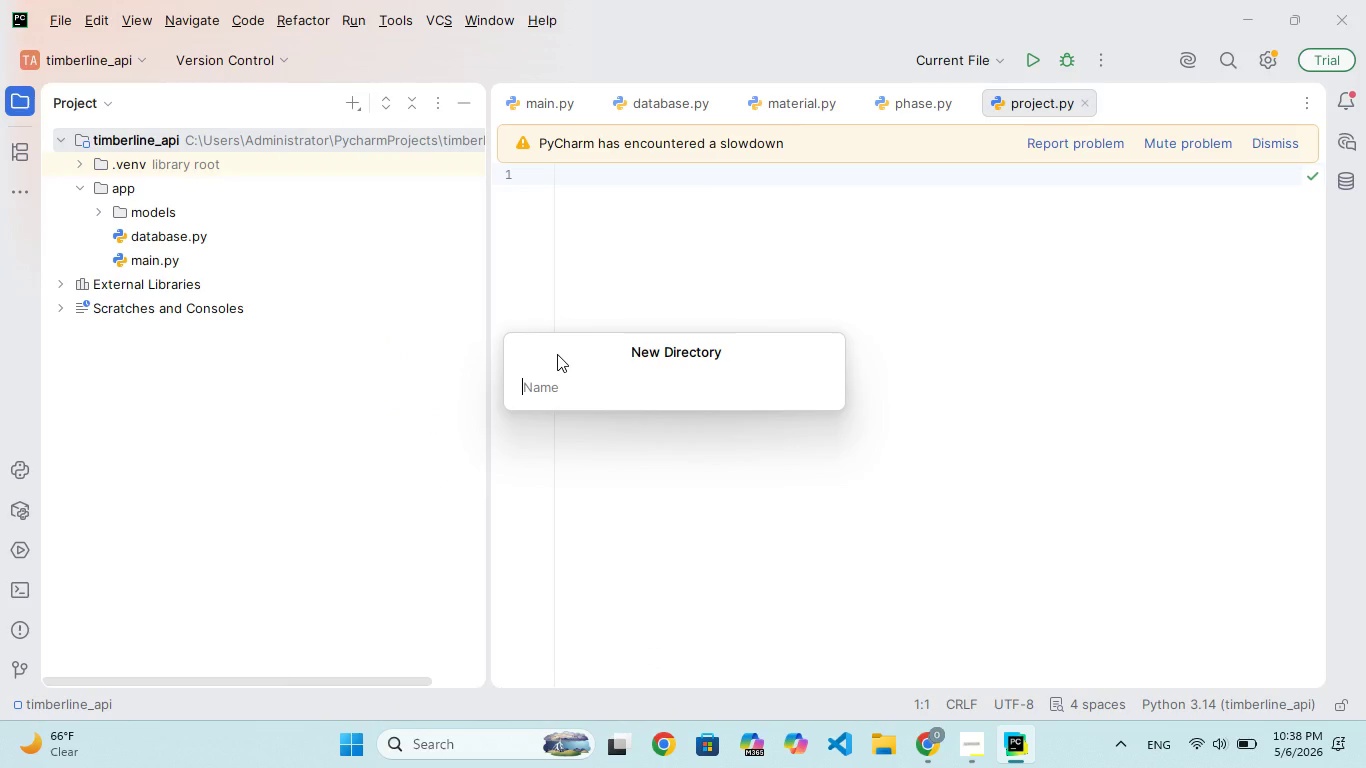 
type(schems)
 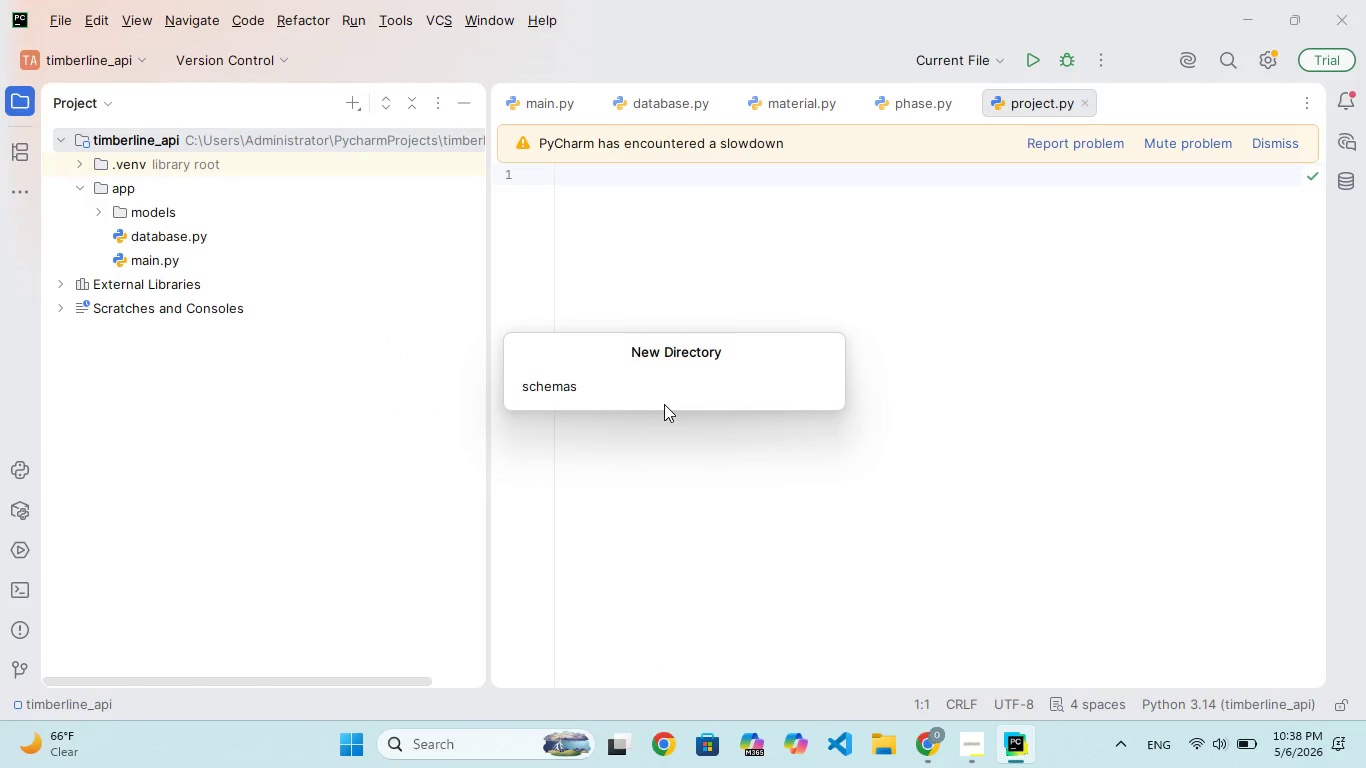 
hold_key(key=A, duration=0.31)
 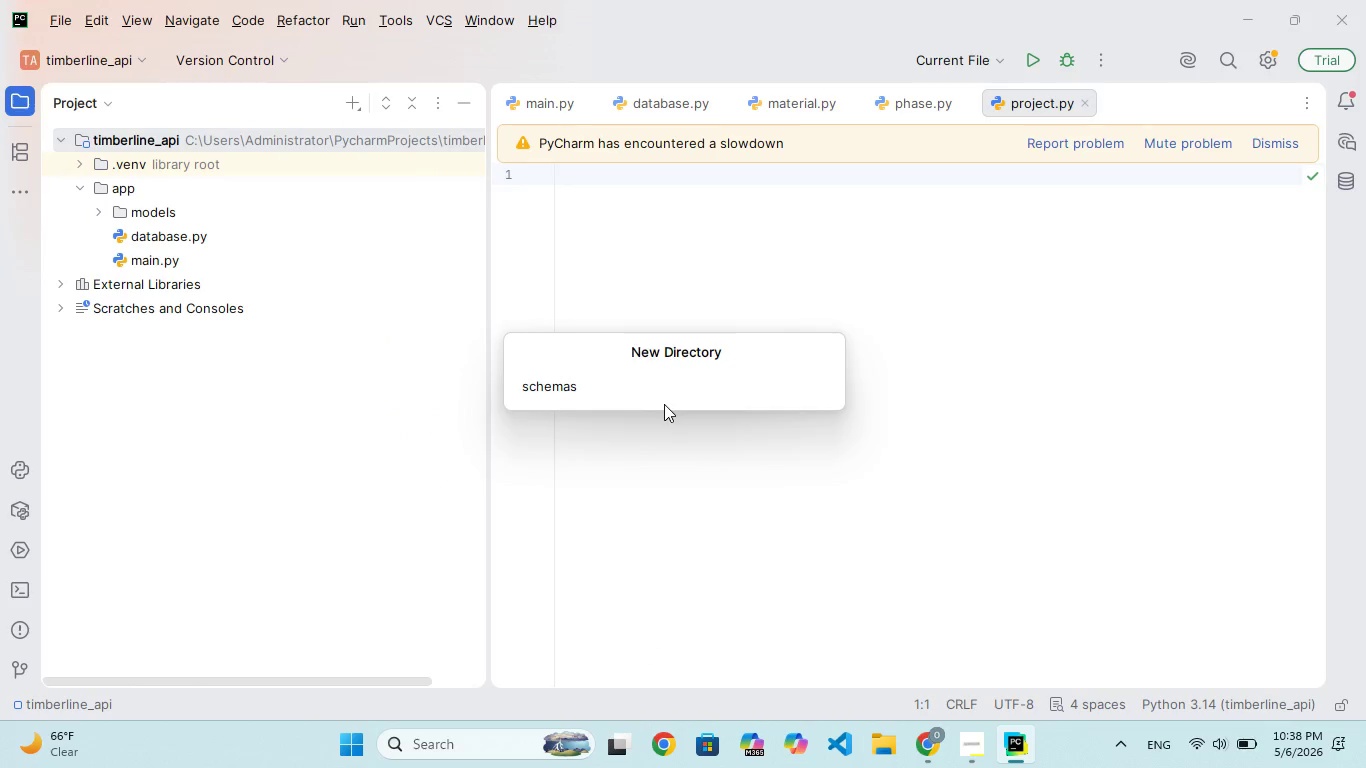 
key(Enter)
 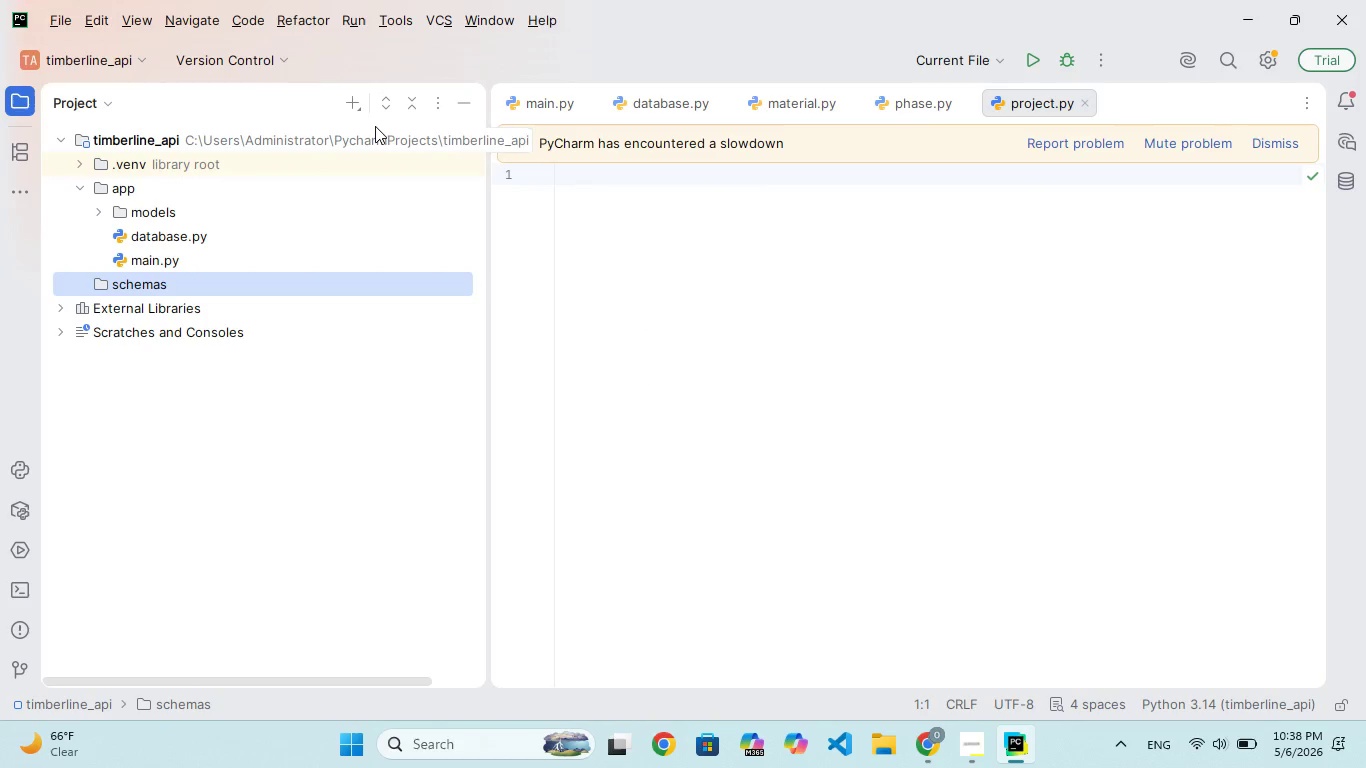 
left_click([350, 107])
 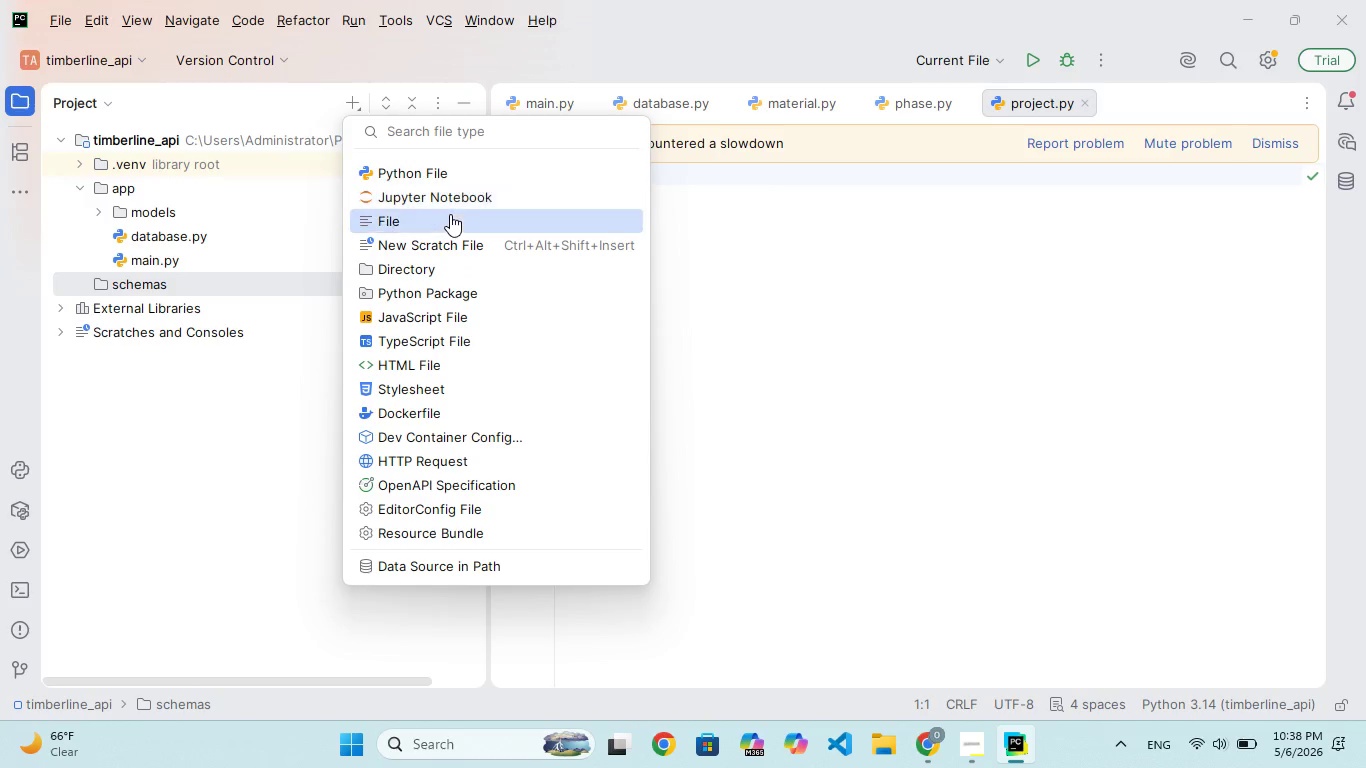 
wait(5.97)
 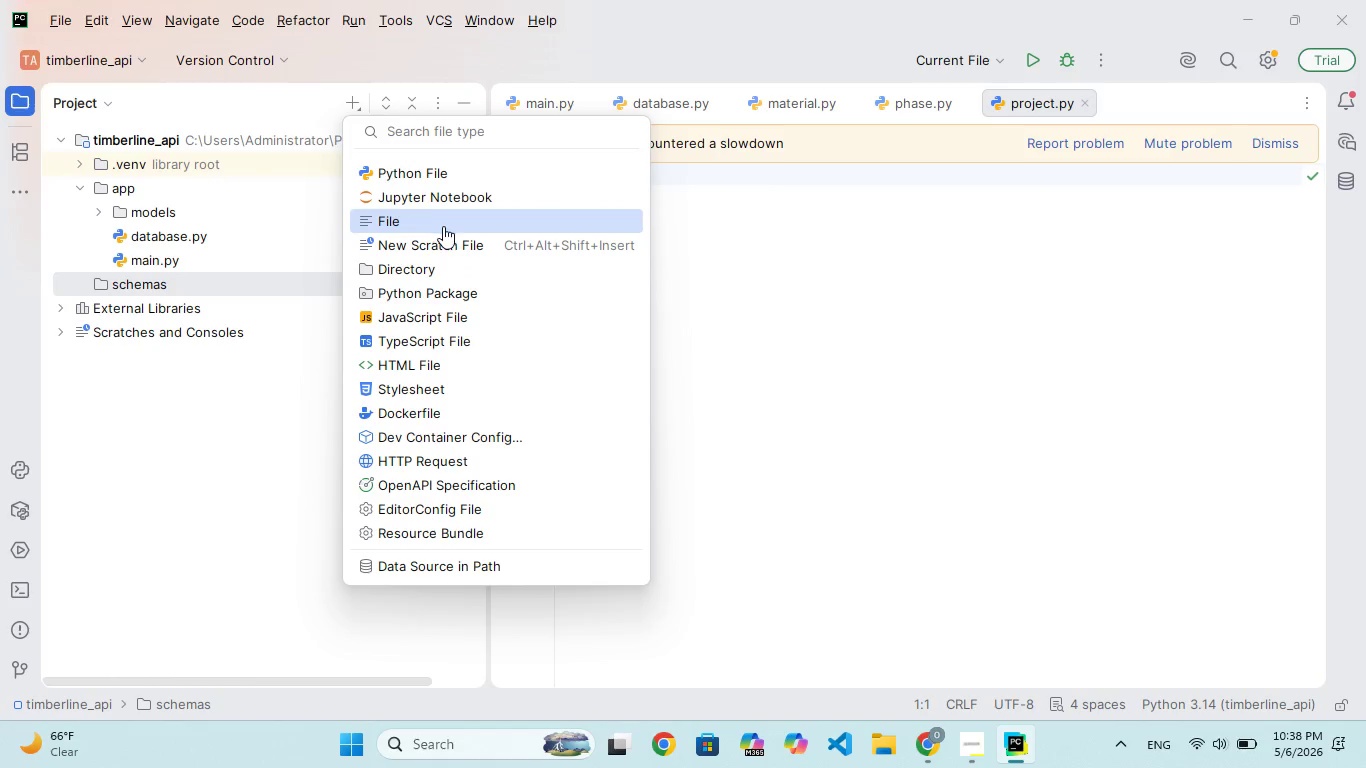 
left_click([468, 177])
 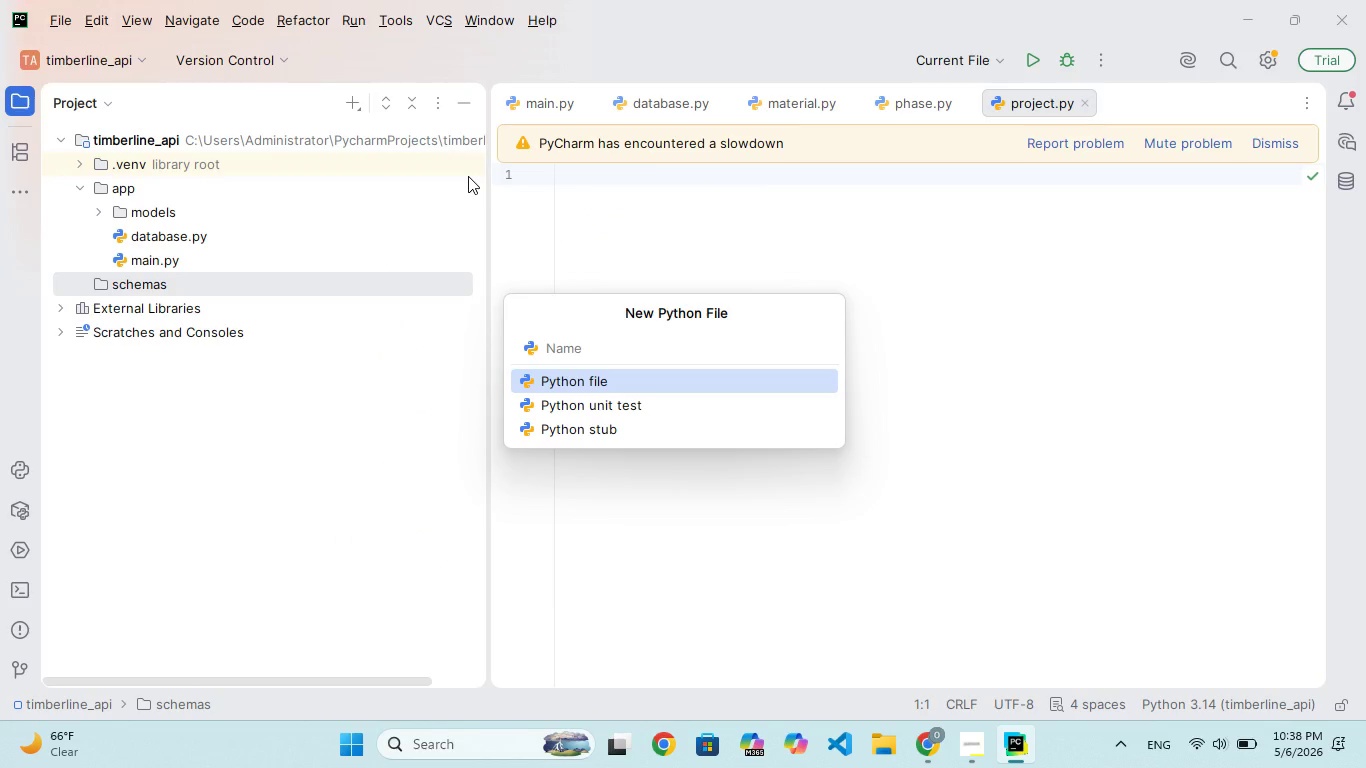 
type(matri)
 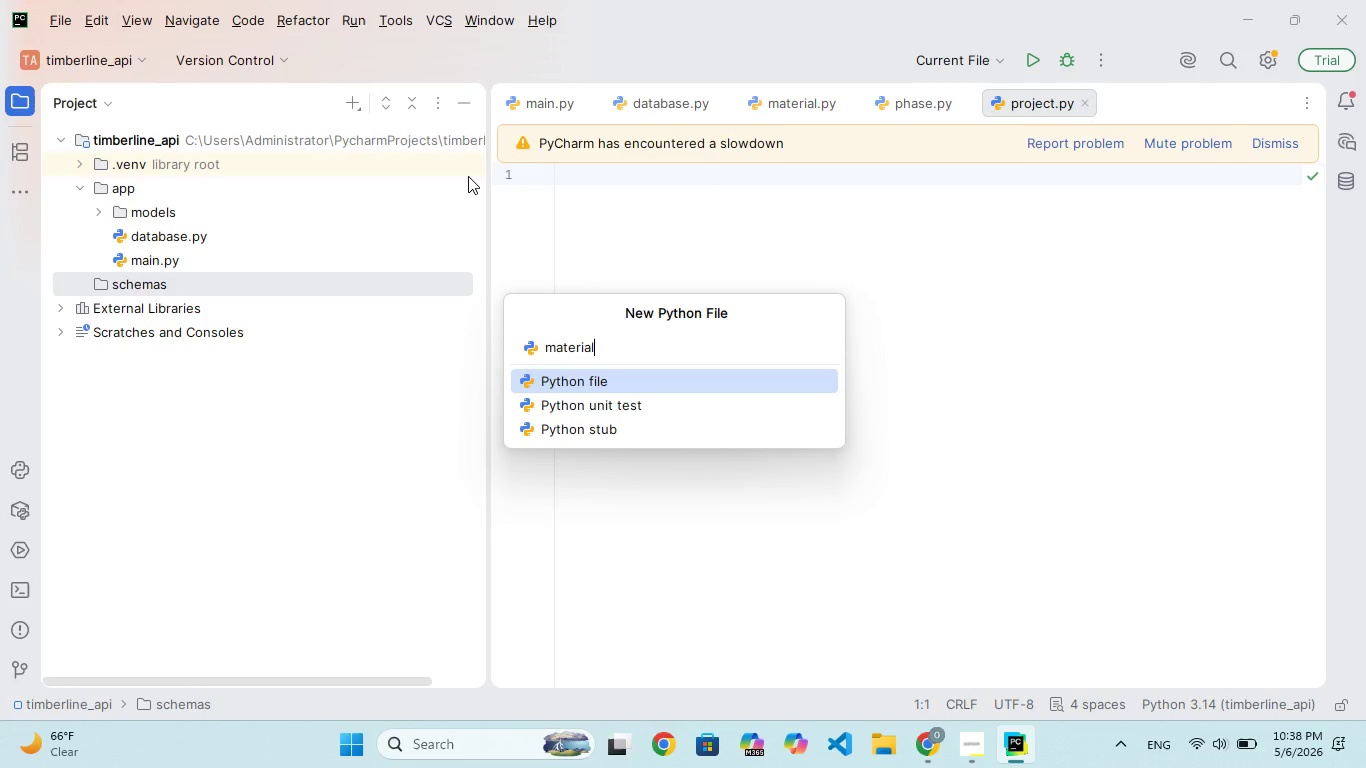 
hold_key(key=E, duration=0.36)
 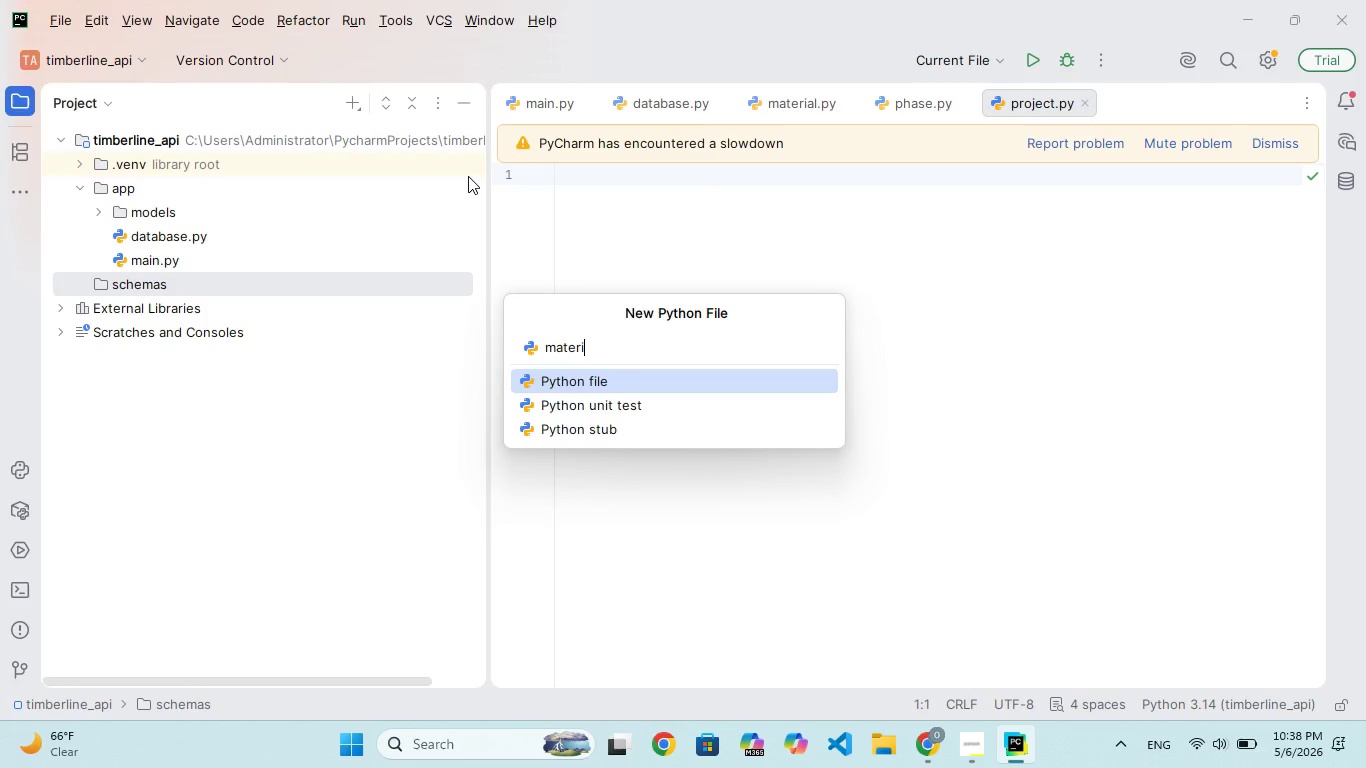 
hold_key(key=A, duration=0.34)
 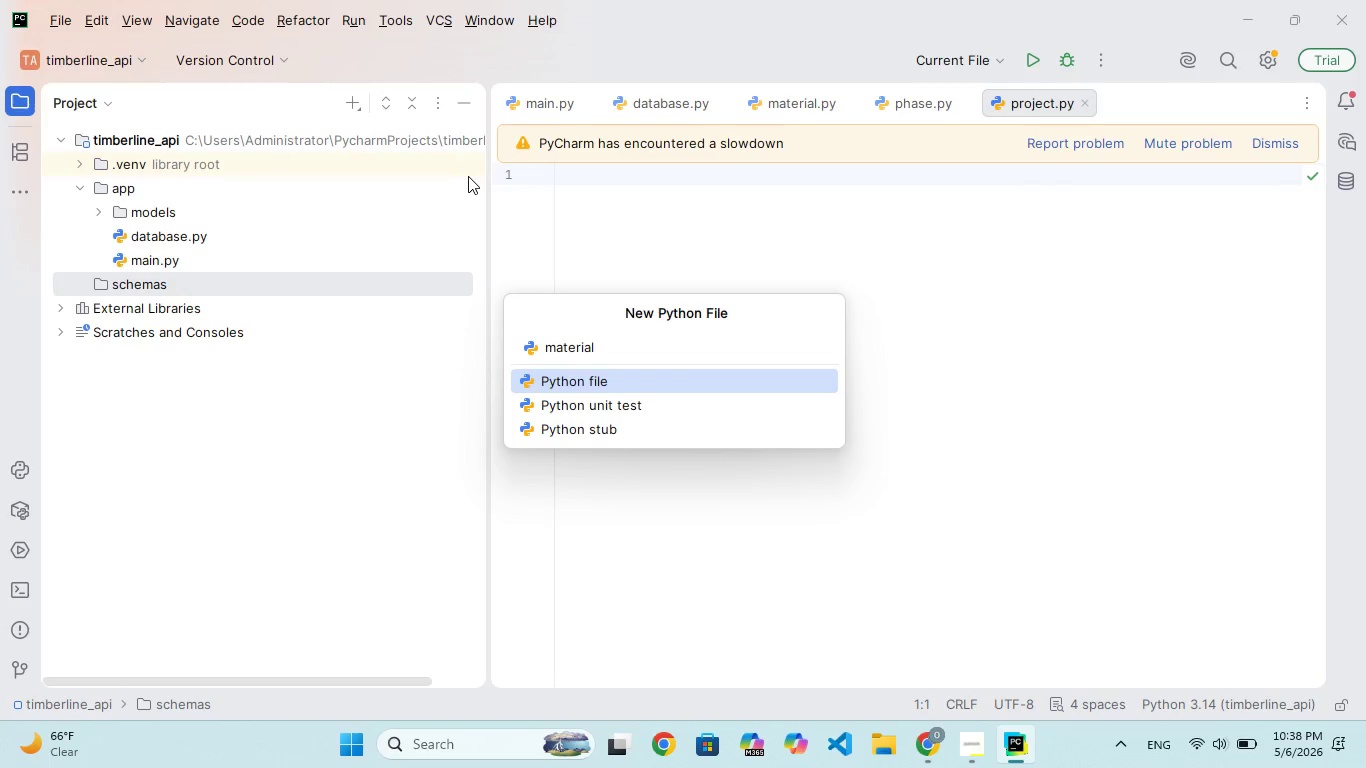 
hold_key(key=L, duration=0.31)
 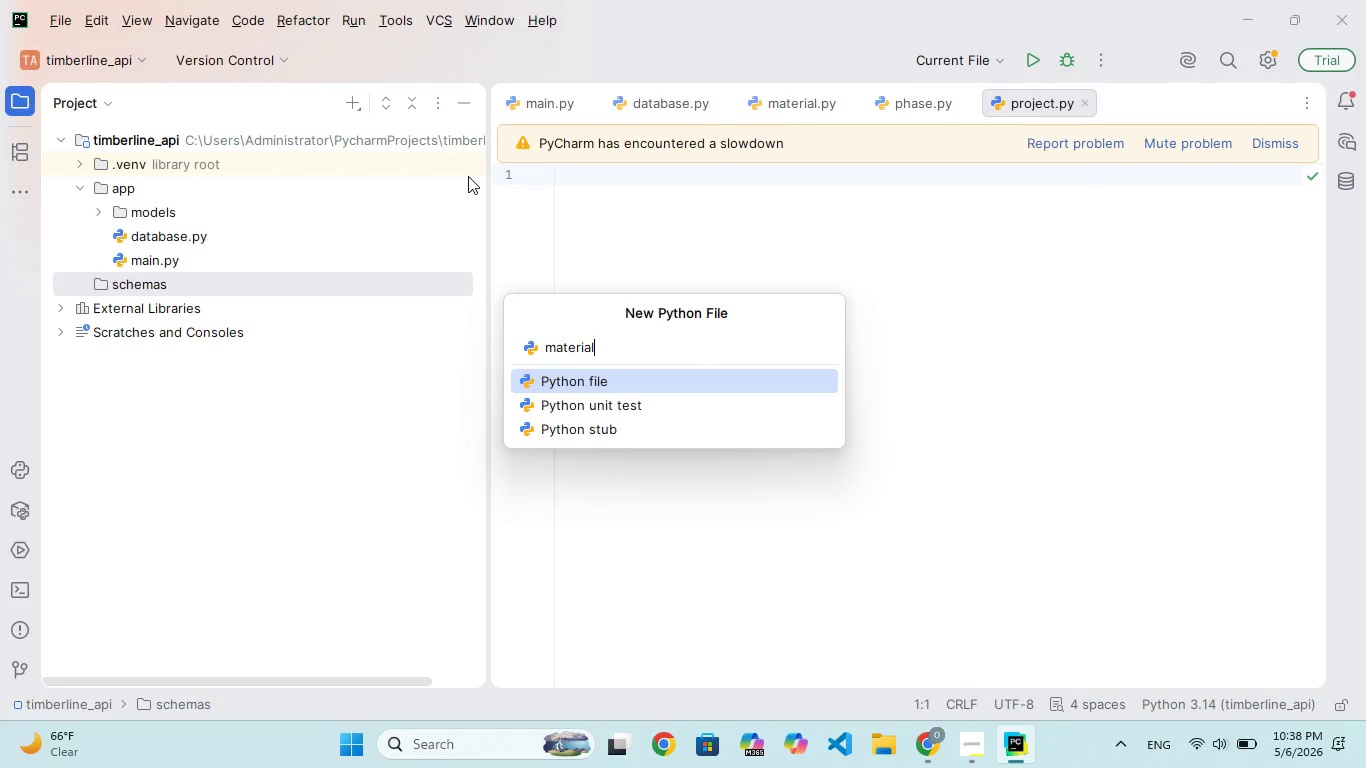 
type(.py)
 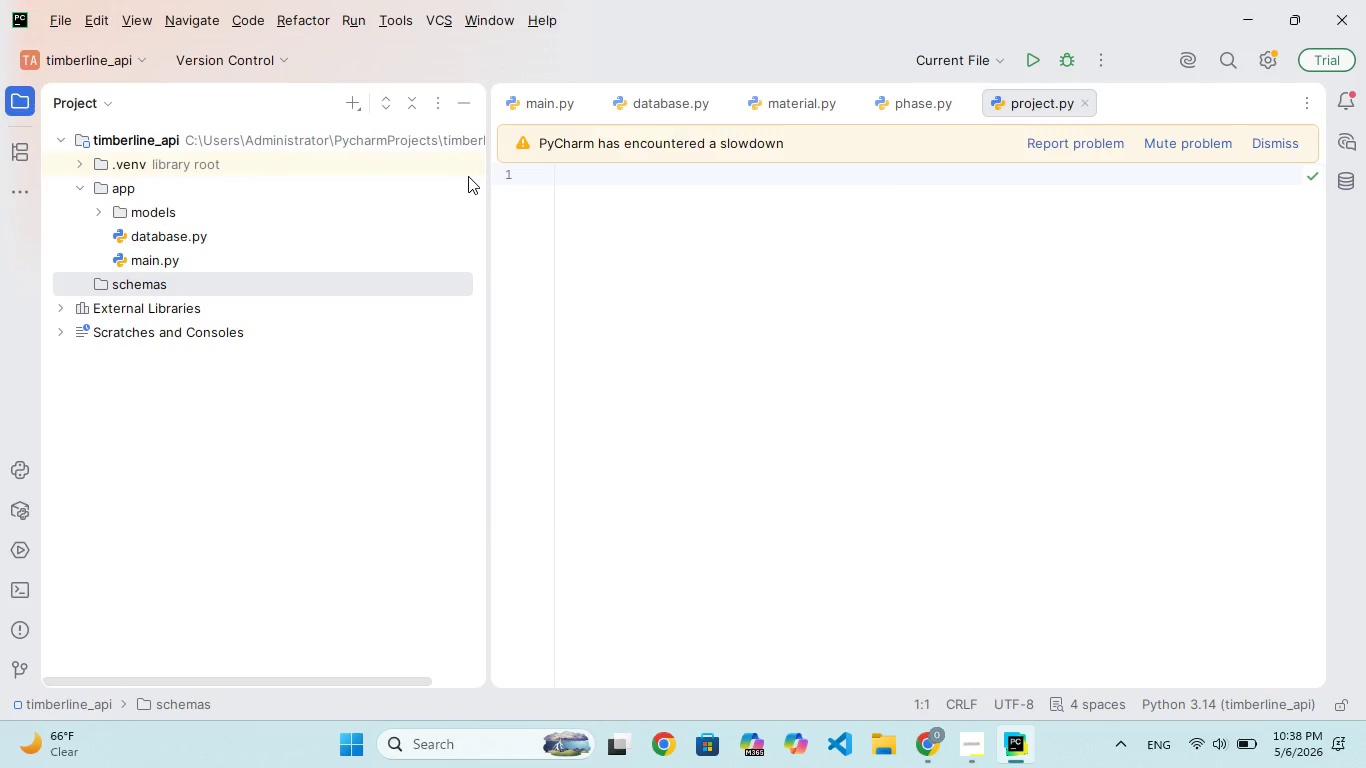 
key(Enter)
 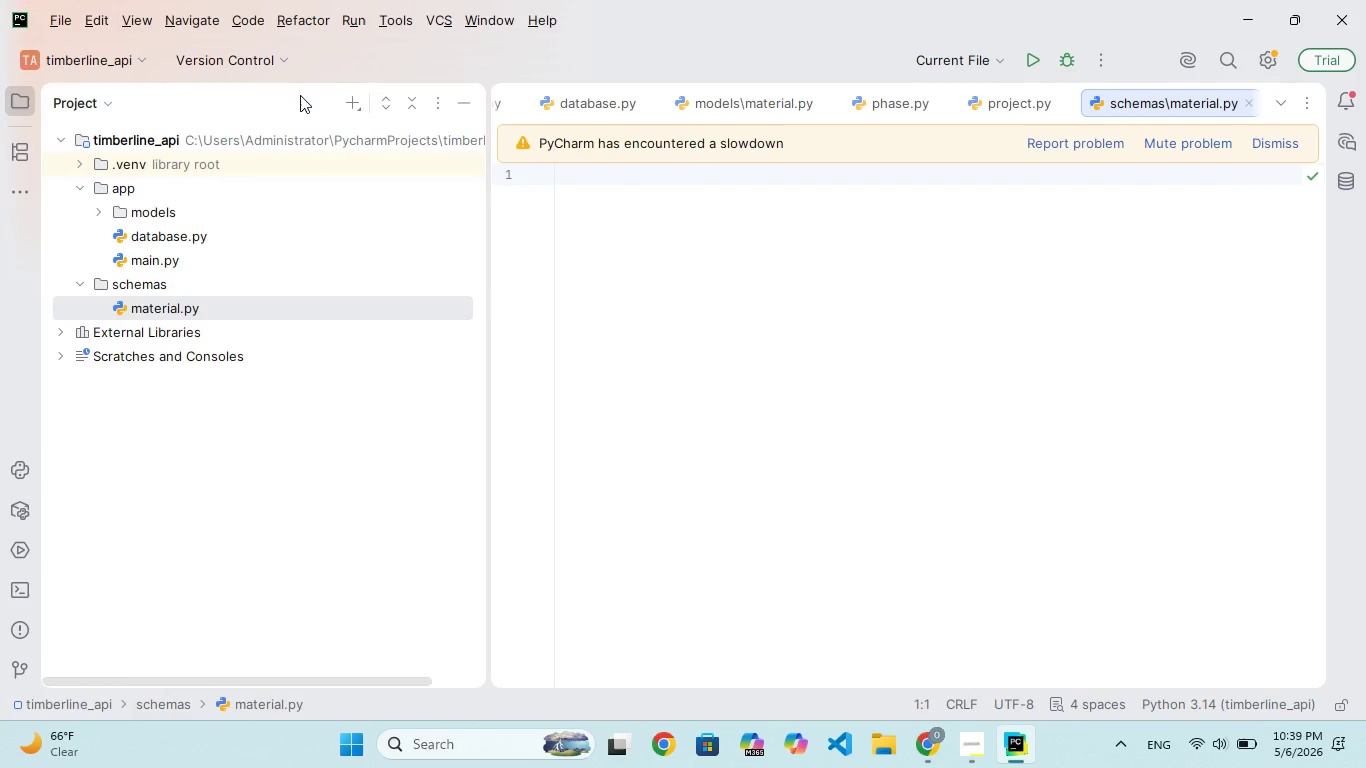 
left_click([343, 104])
 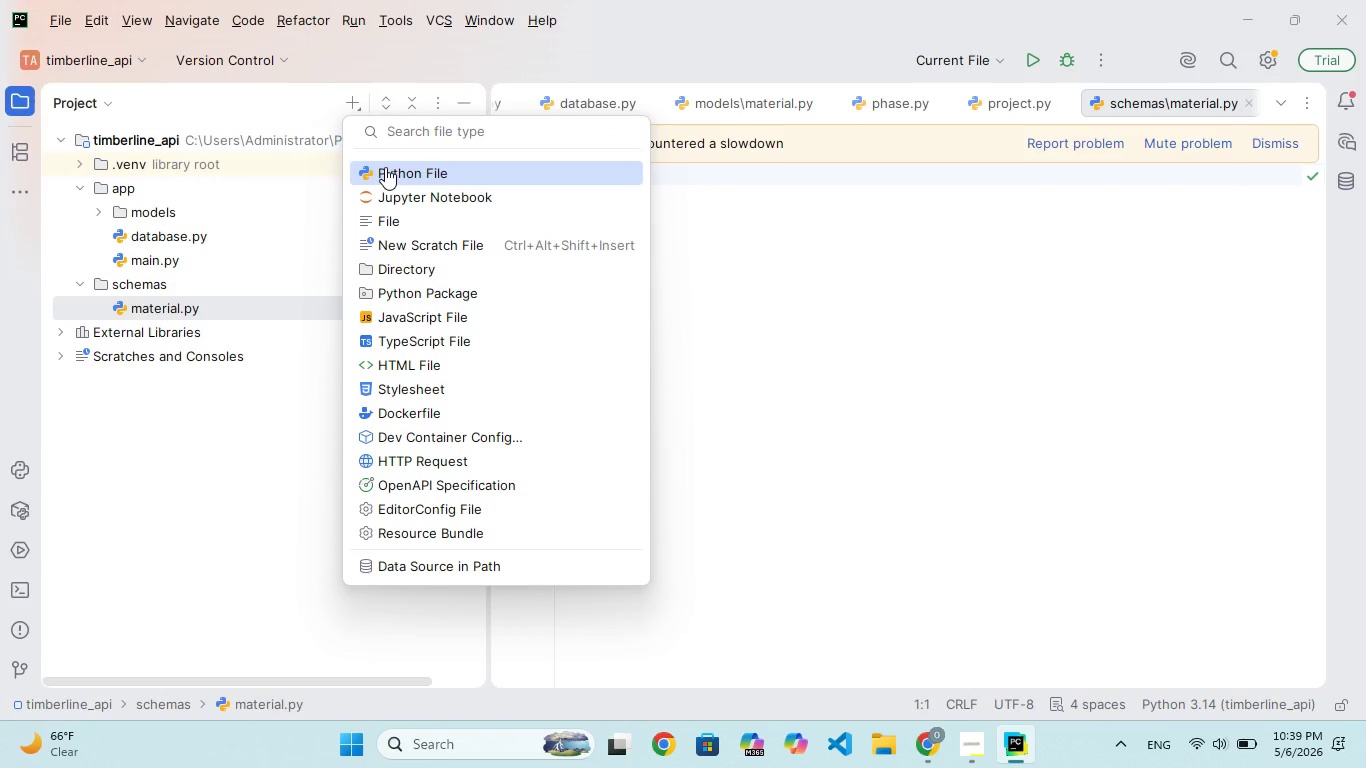 
left_click([387, 168])
 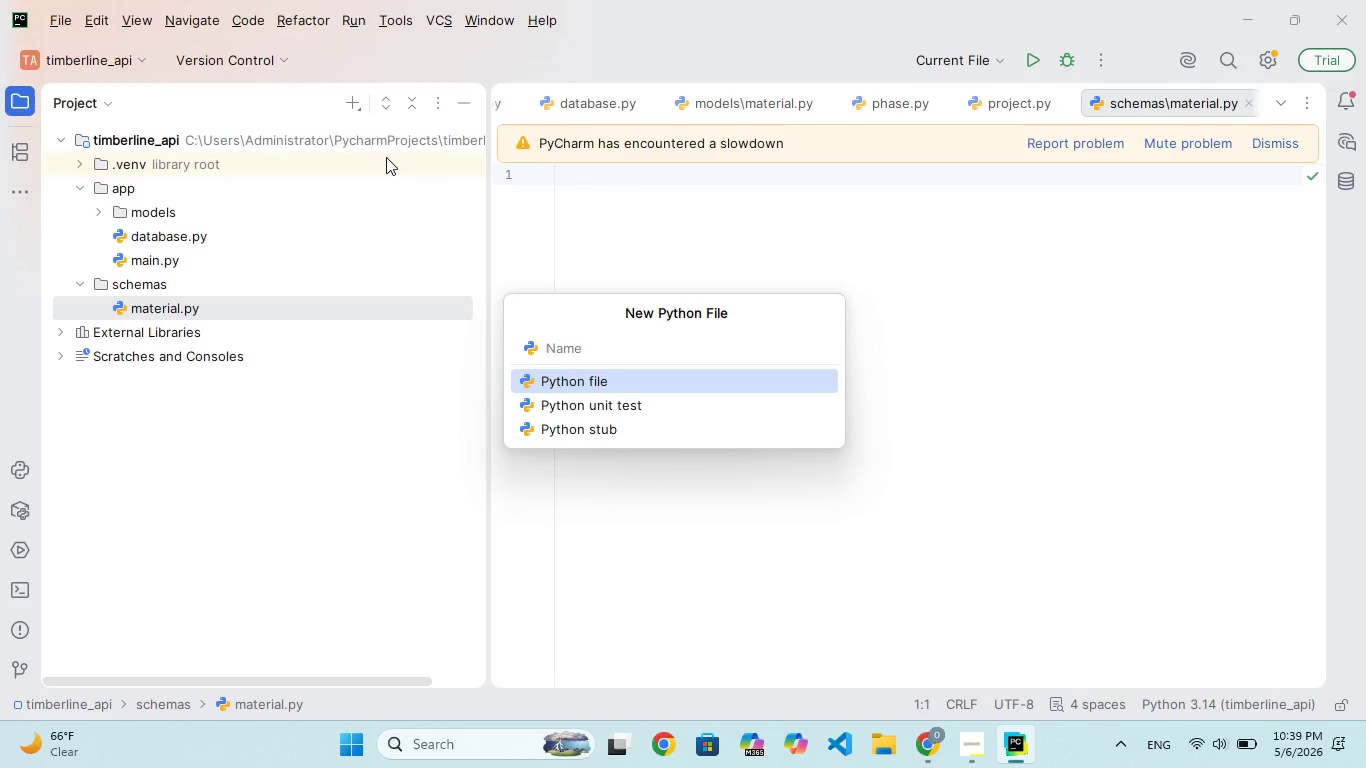 
wait(5.02)
 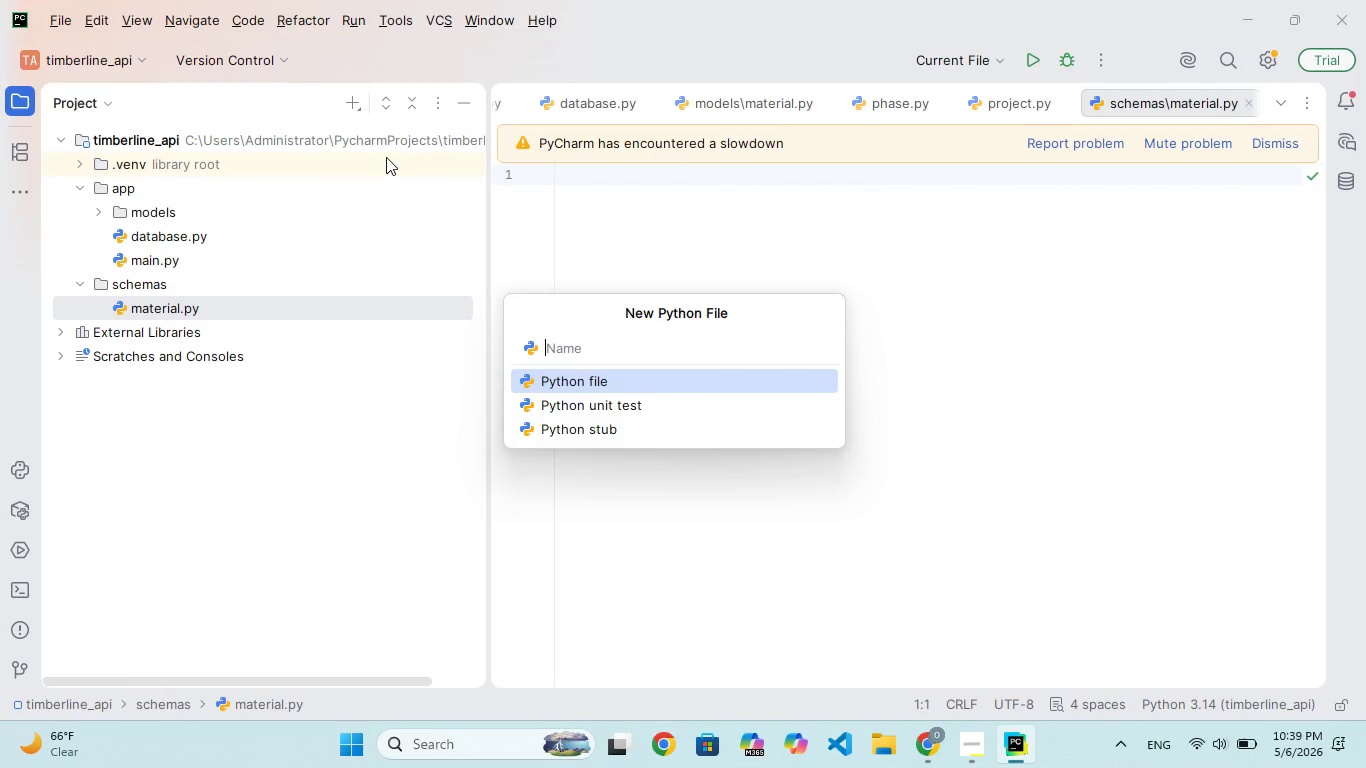 
type(phase.py)
 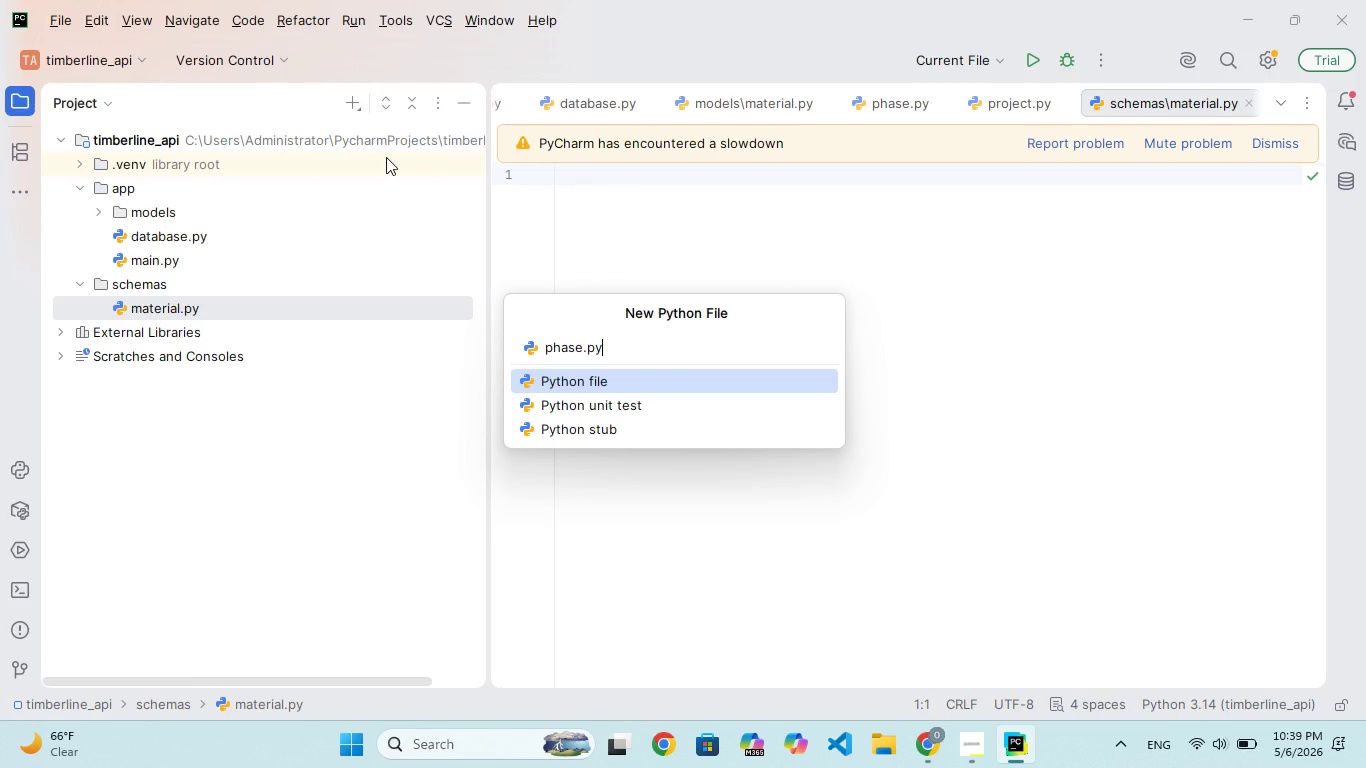 
key(Enter)
 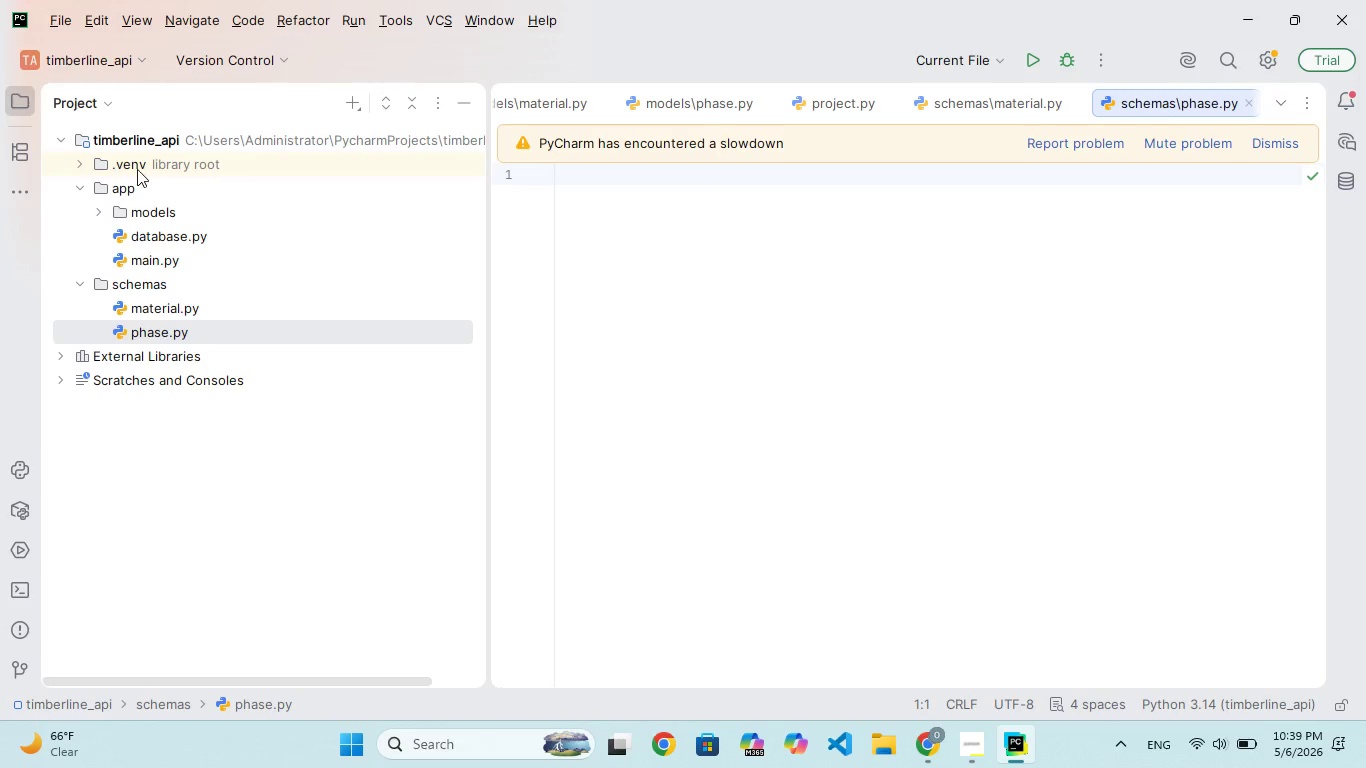 
wait(6.5)
 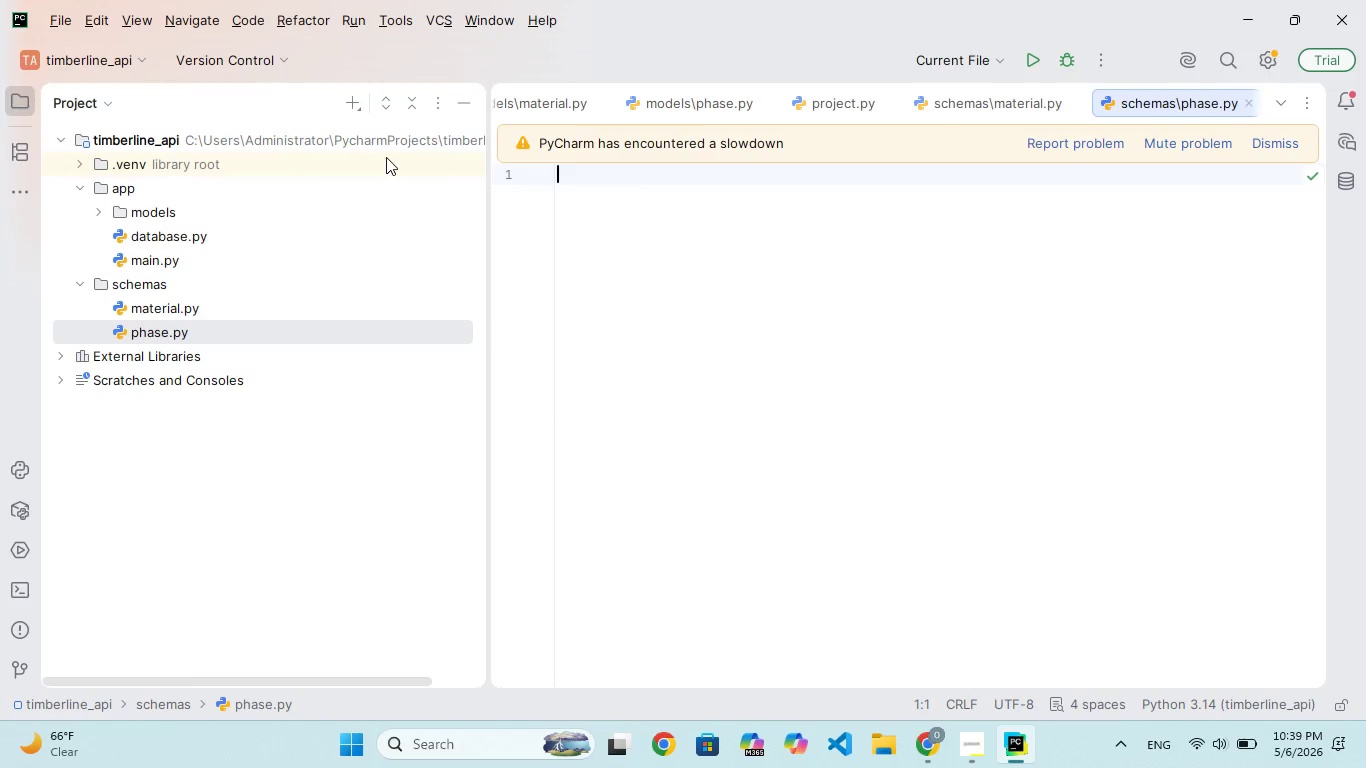 
left_click([347, 103])
 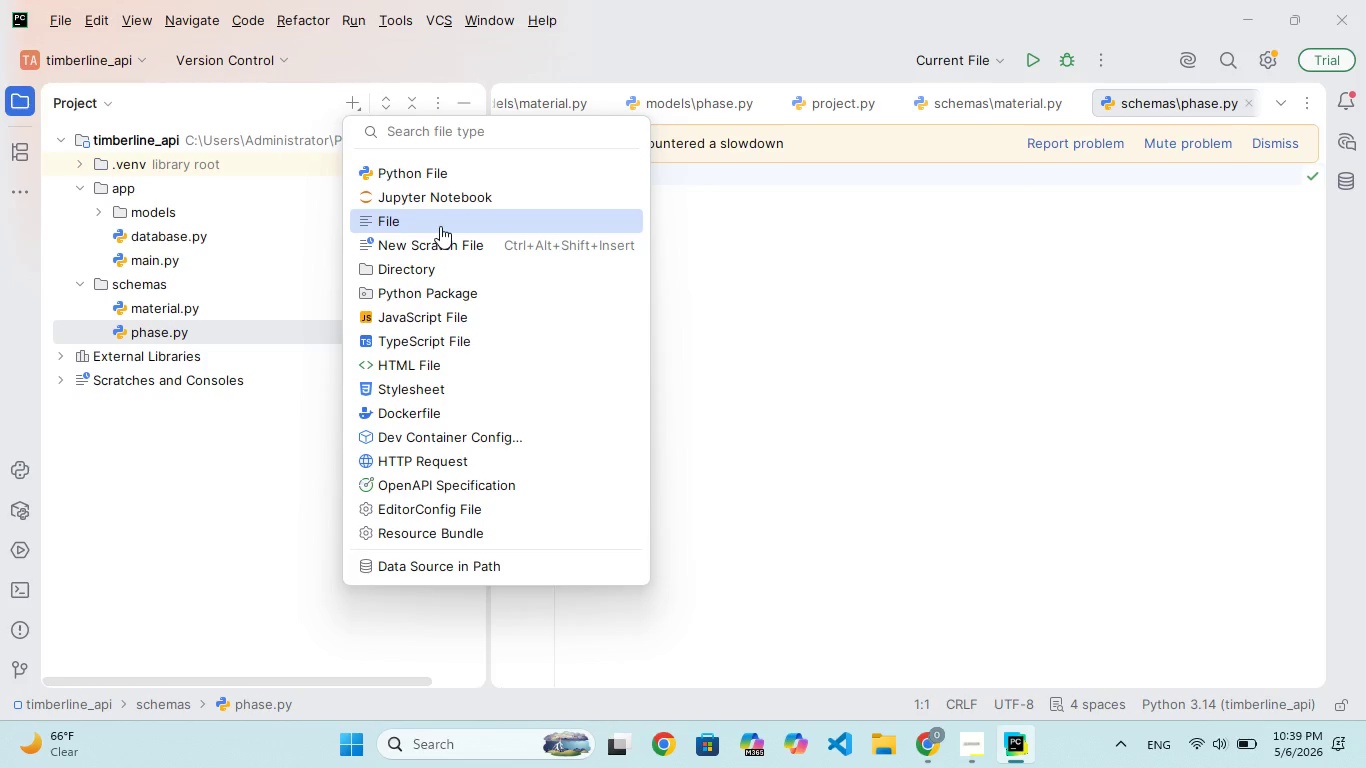 
wait(7.44)
 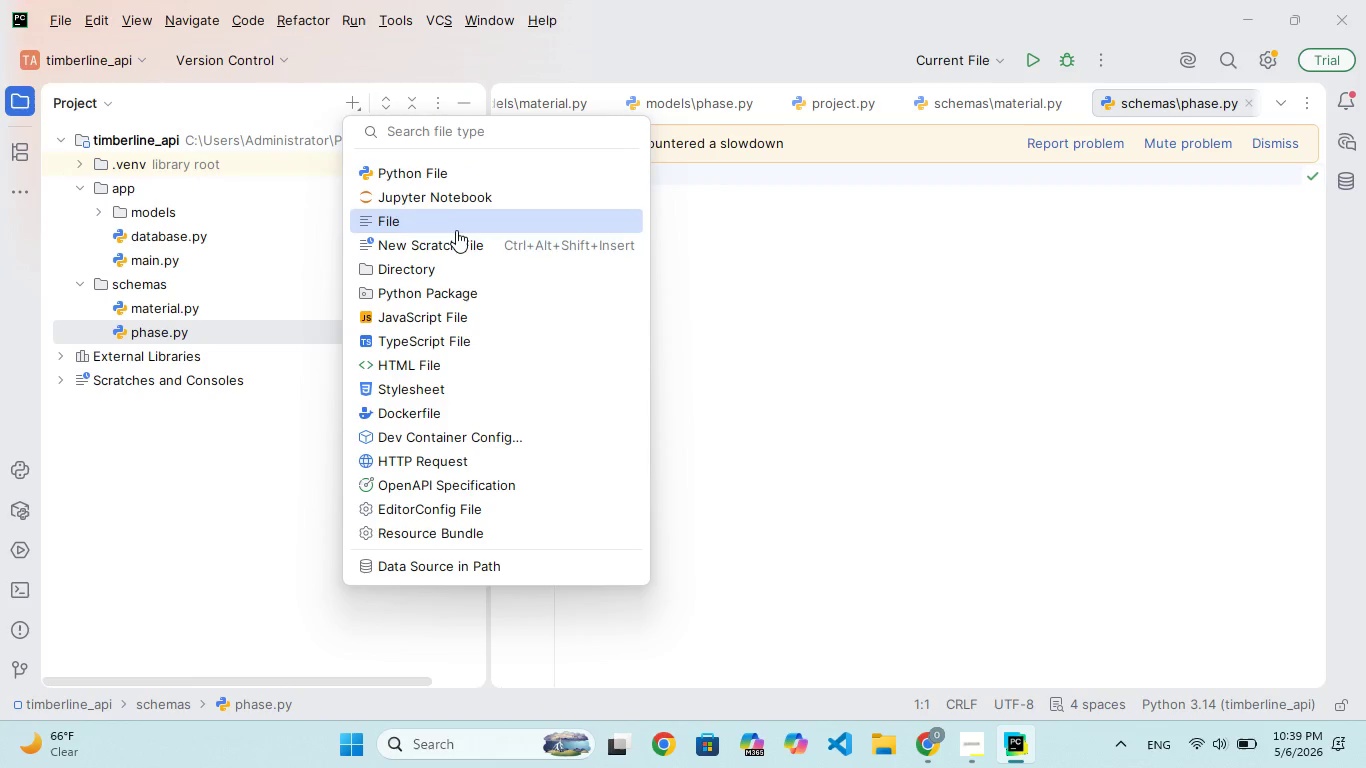 
left_click([451, 271])
 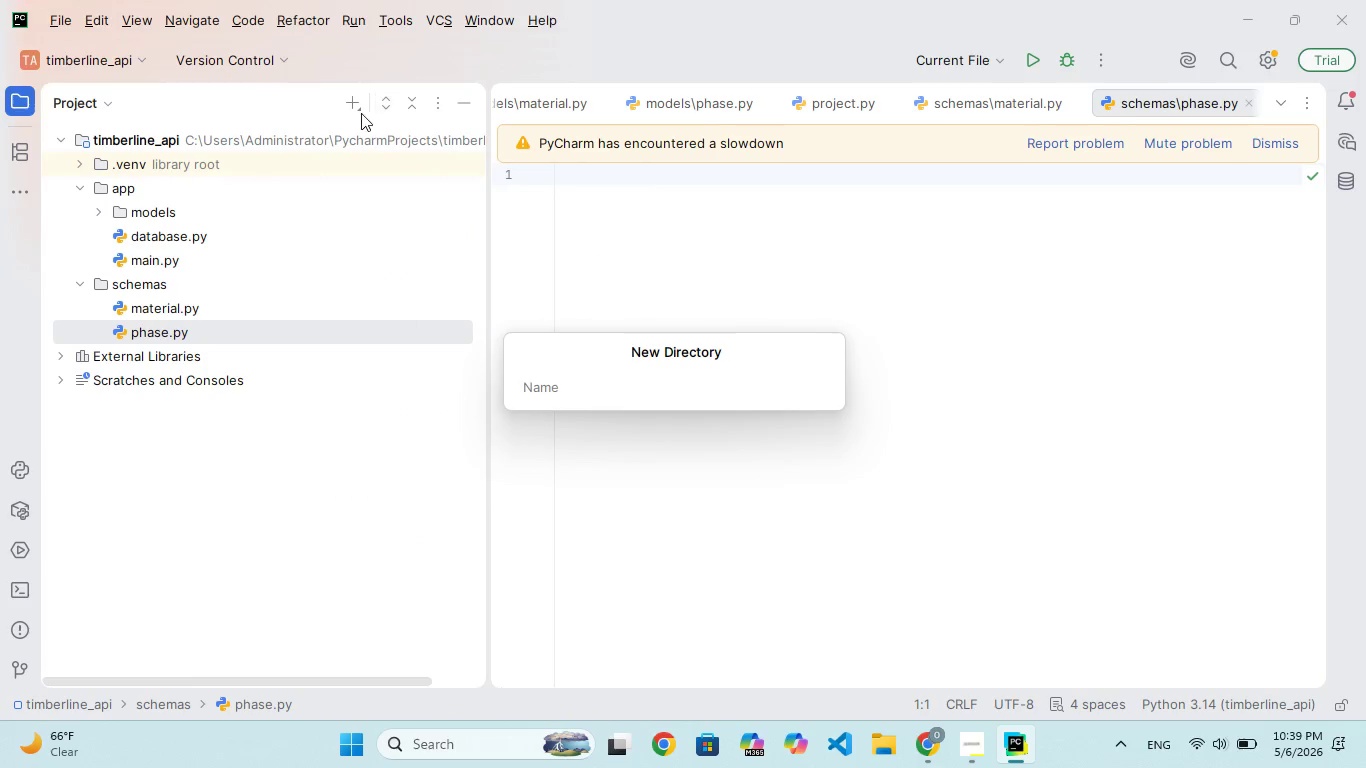 
left_click([359, 112])
 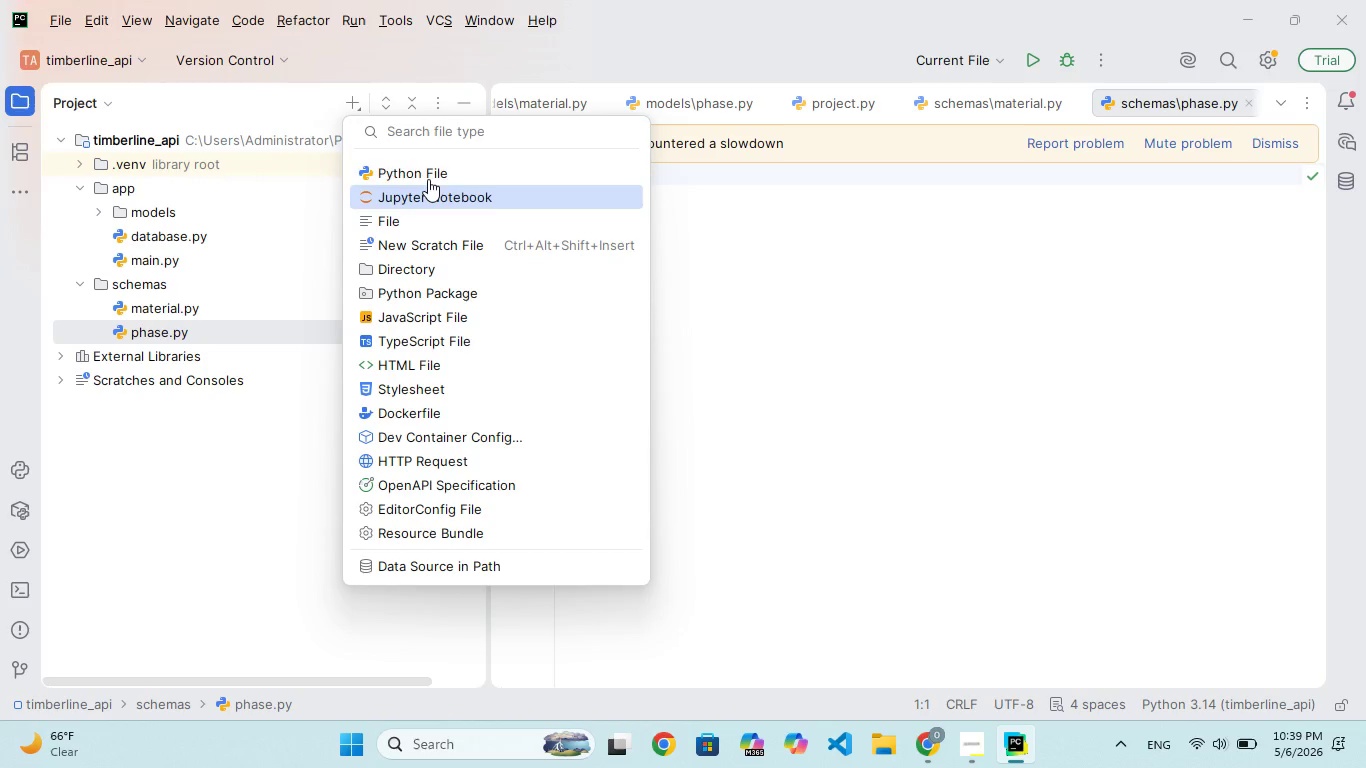 
left_click([429, 179])
 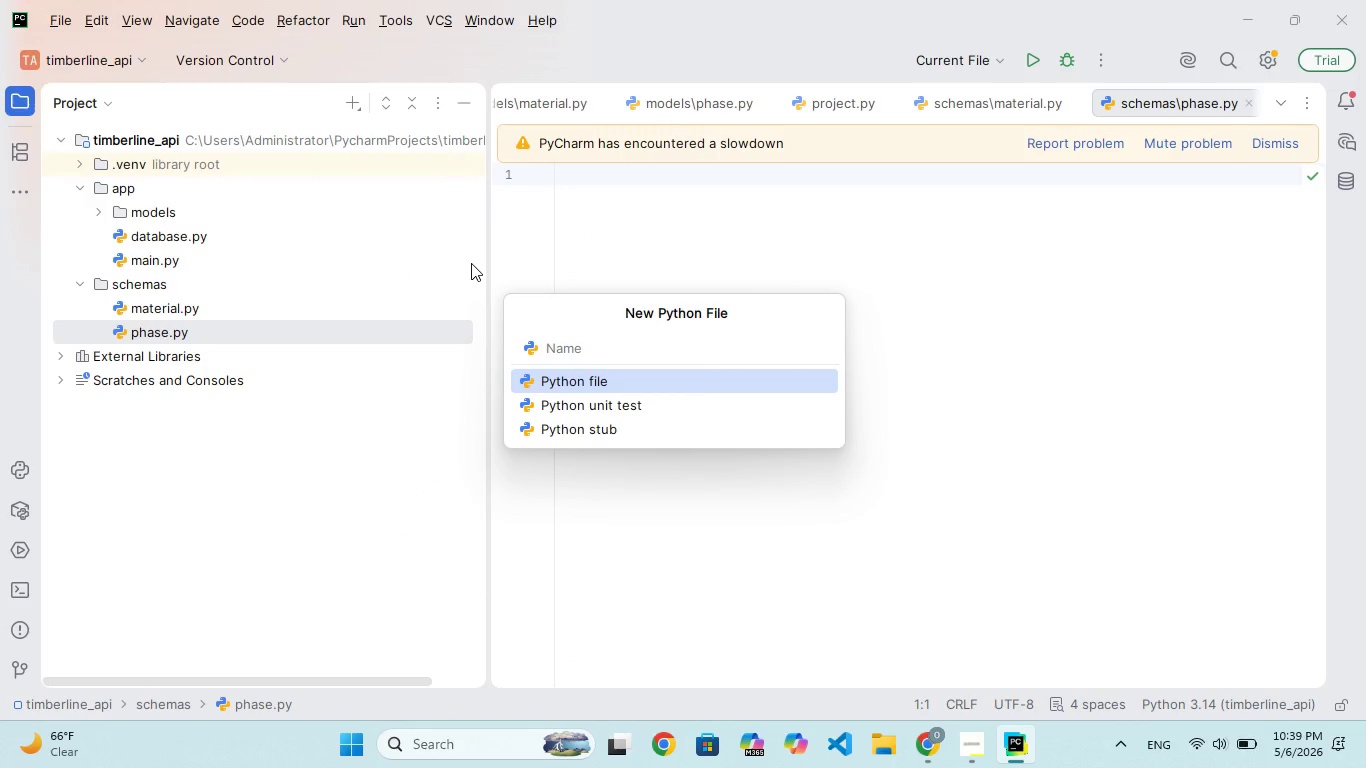 
type(project.py)
 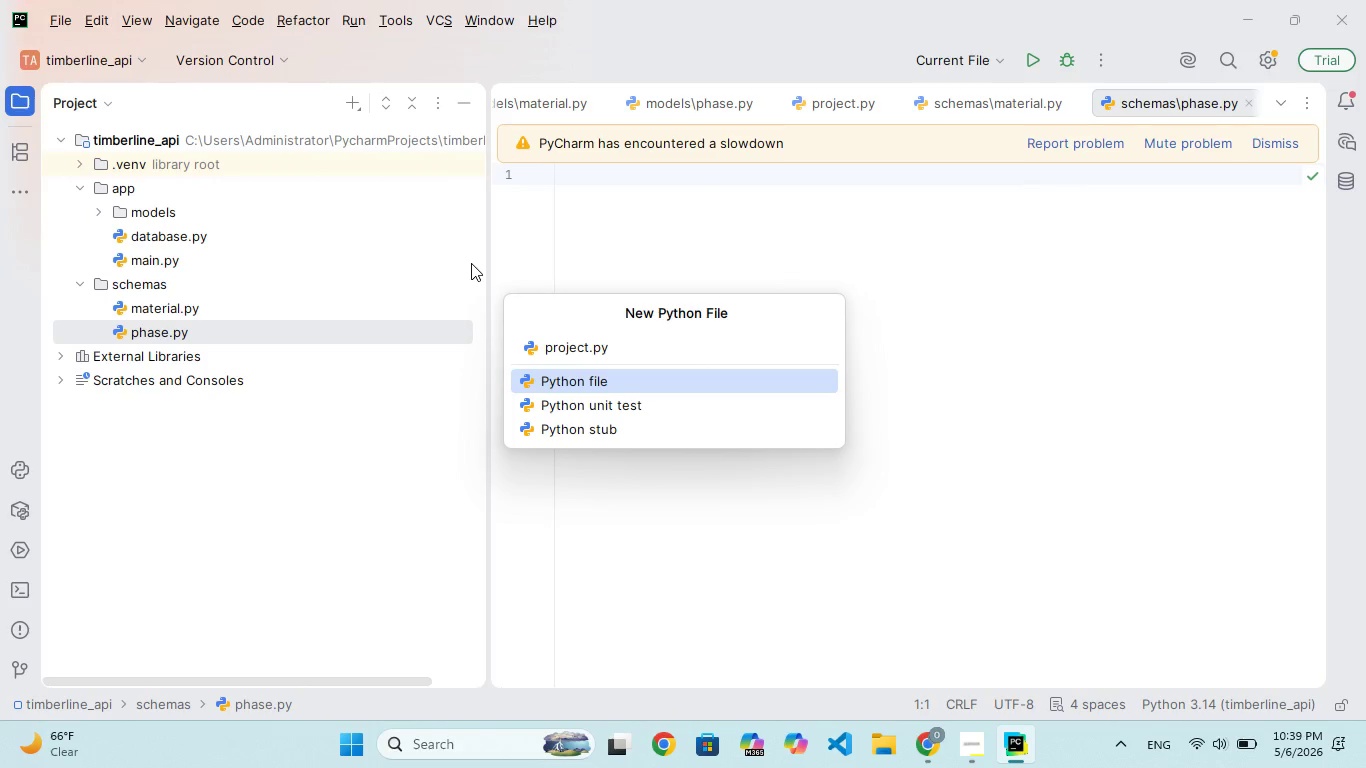 
wait(6.03)
 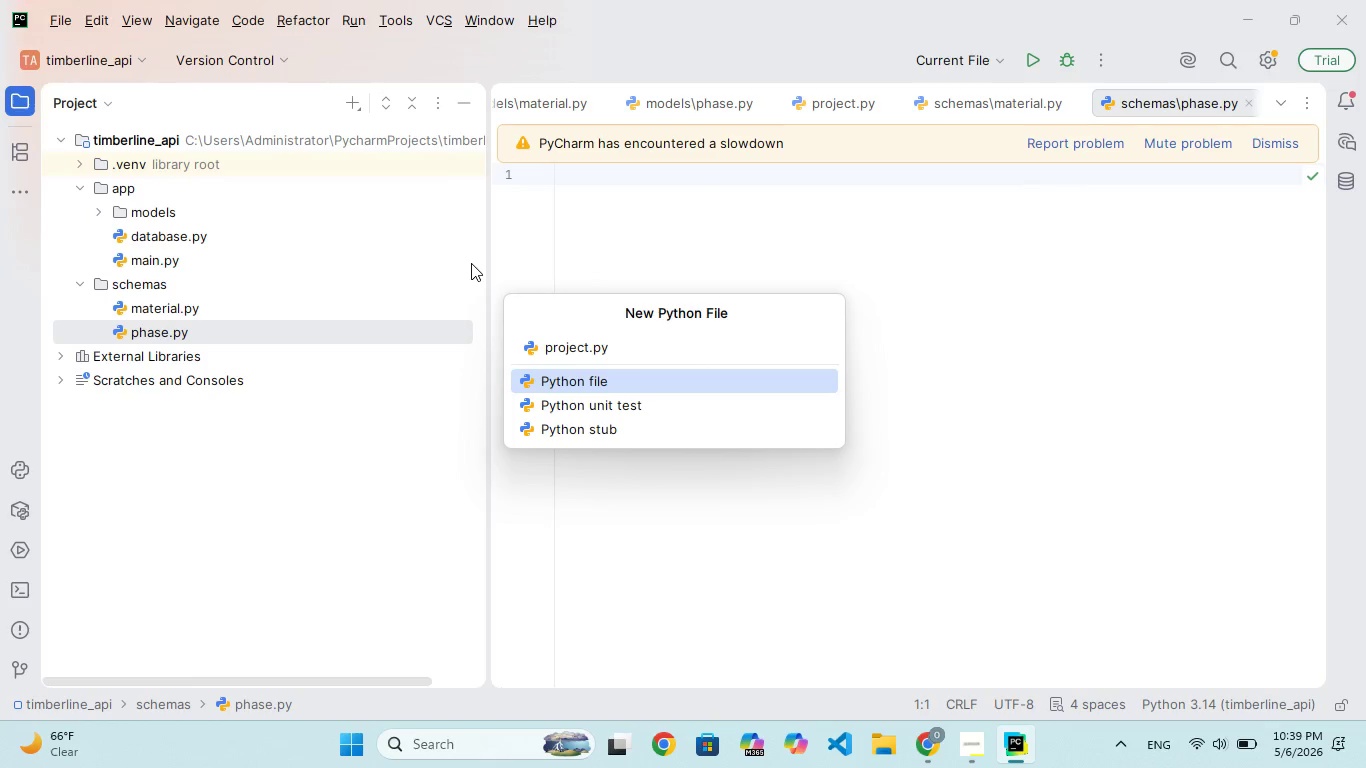 
key(Enter)
 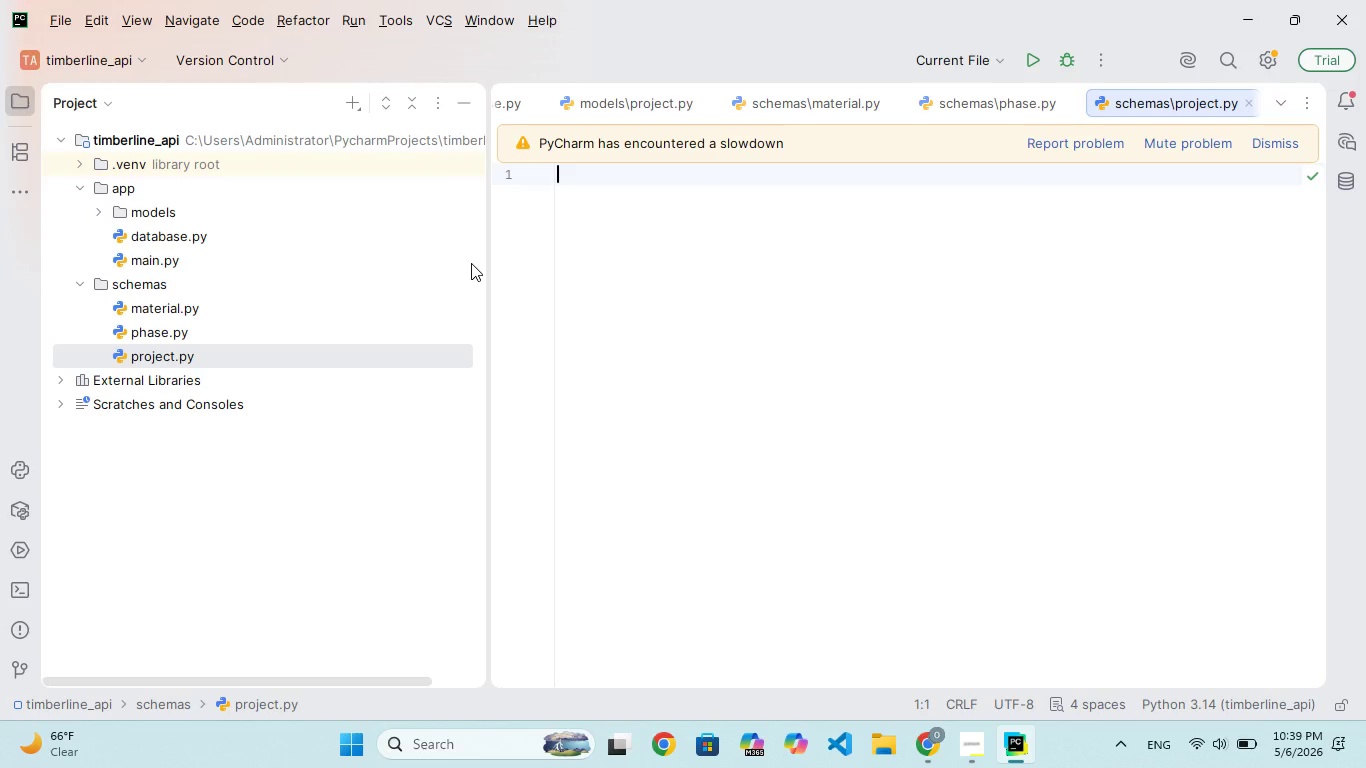 
wait(11.53)
 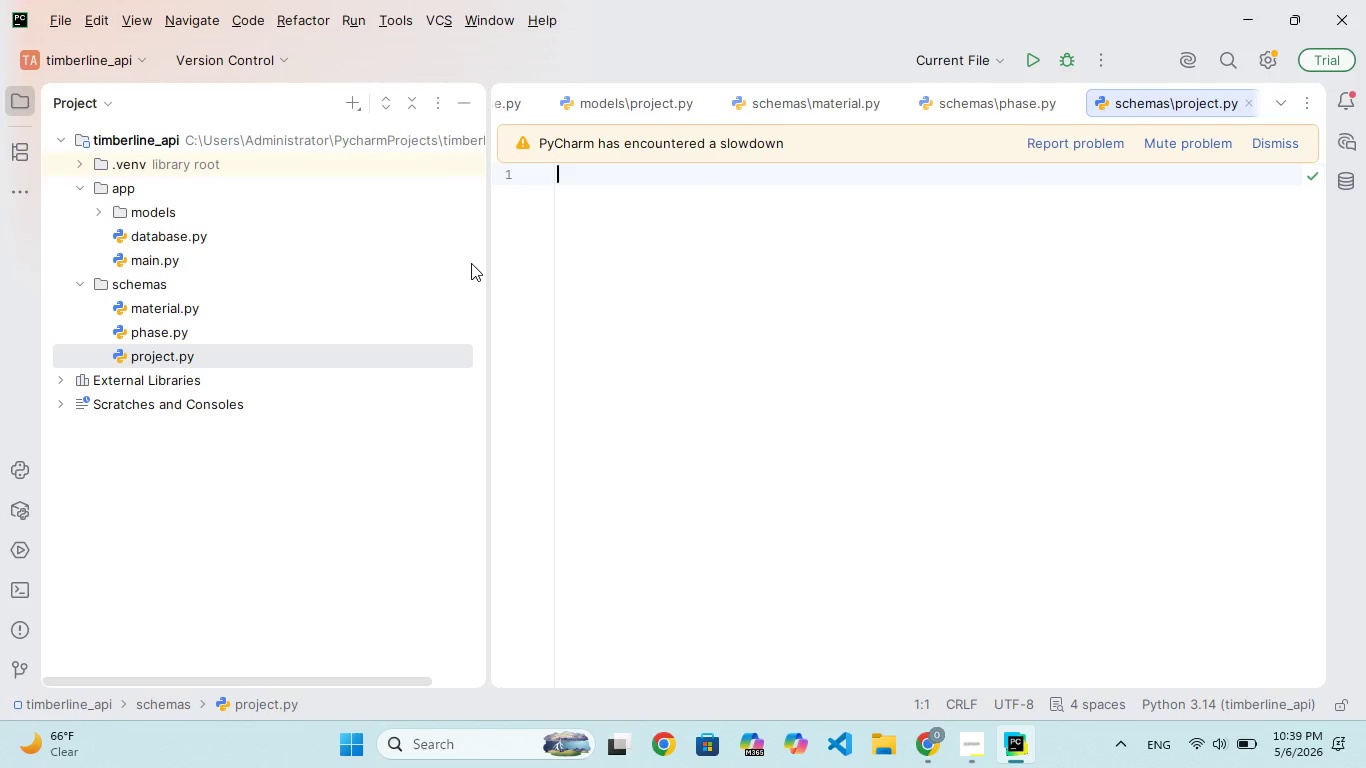 
left_click([168, 130])
 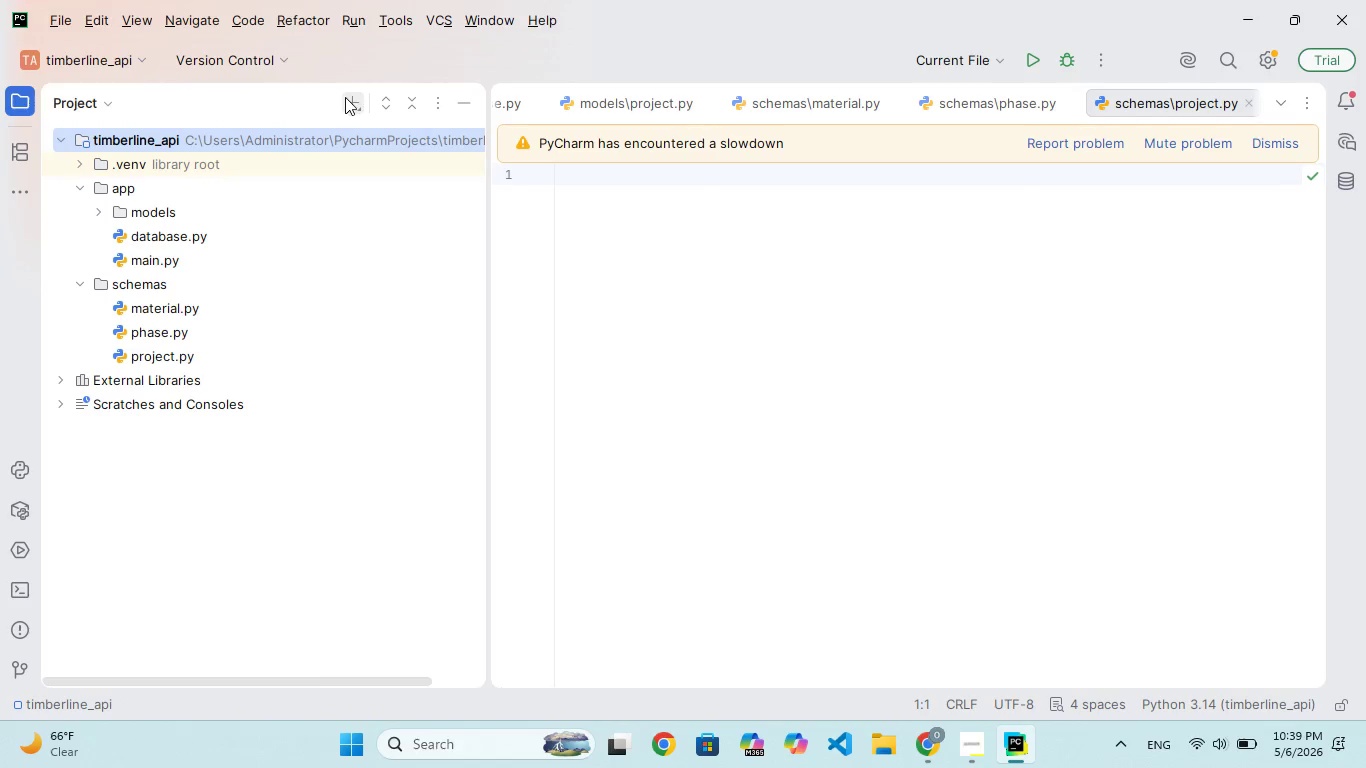 
left_click([352, 104])
 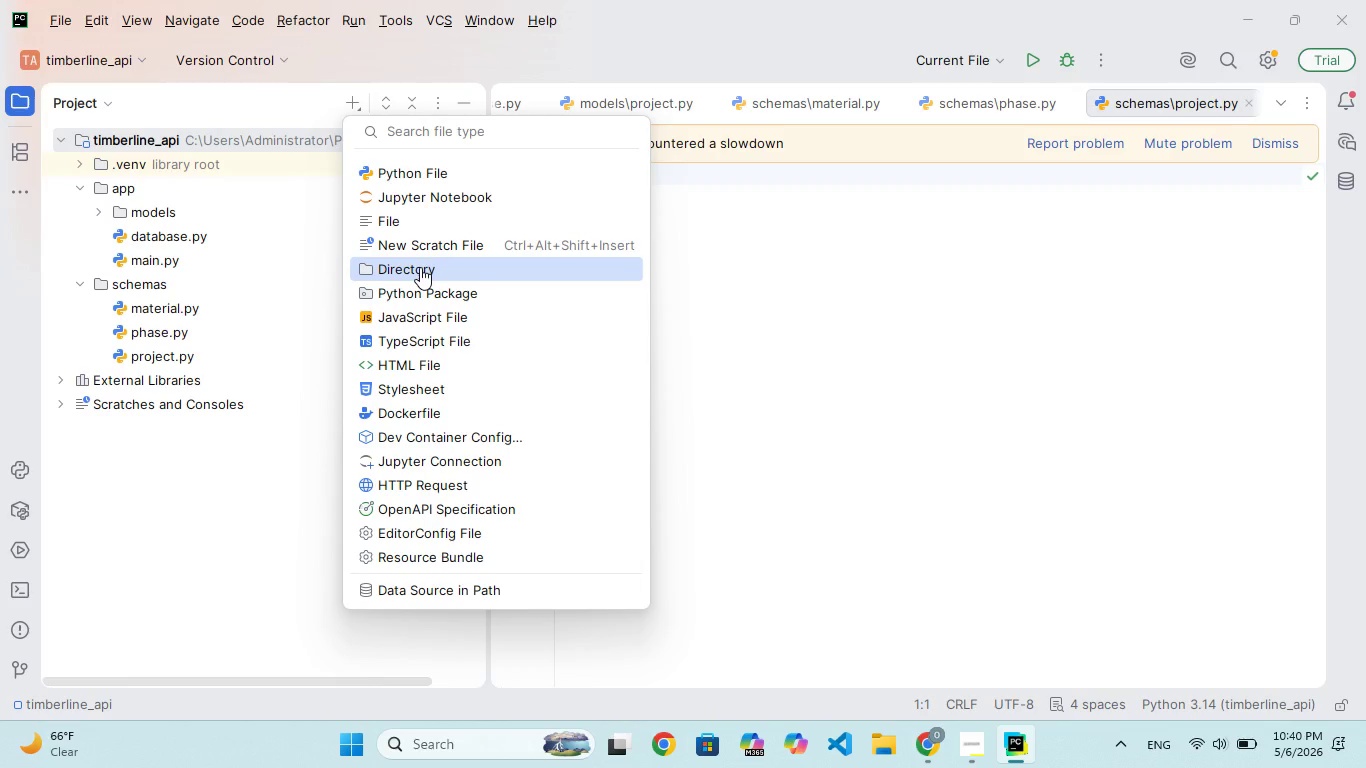 
left_click([420, 267])
 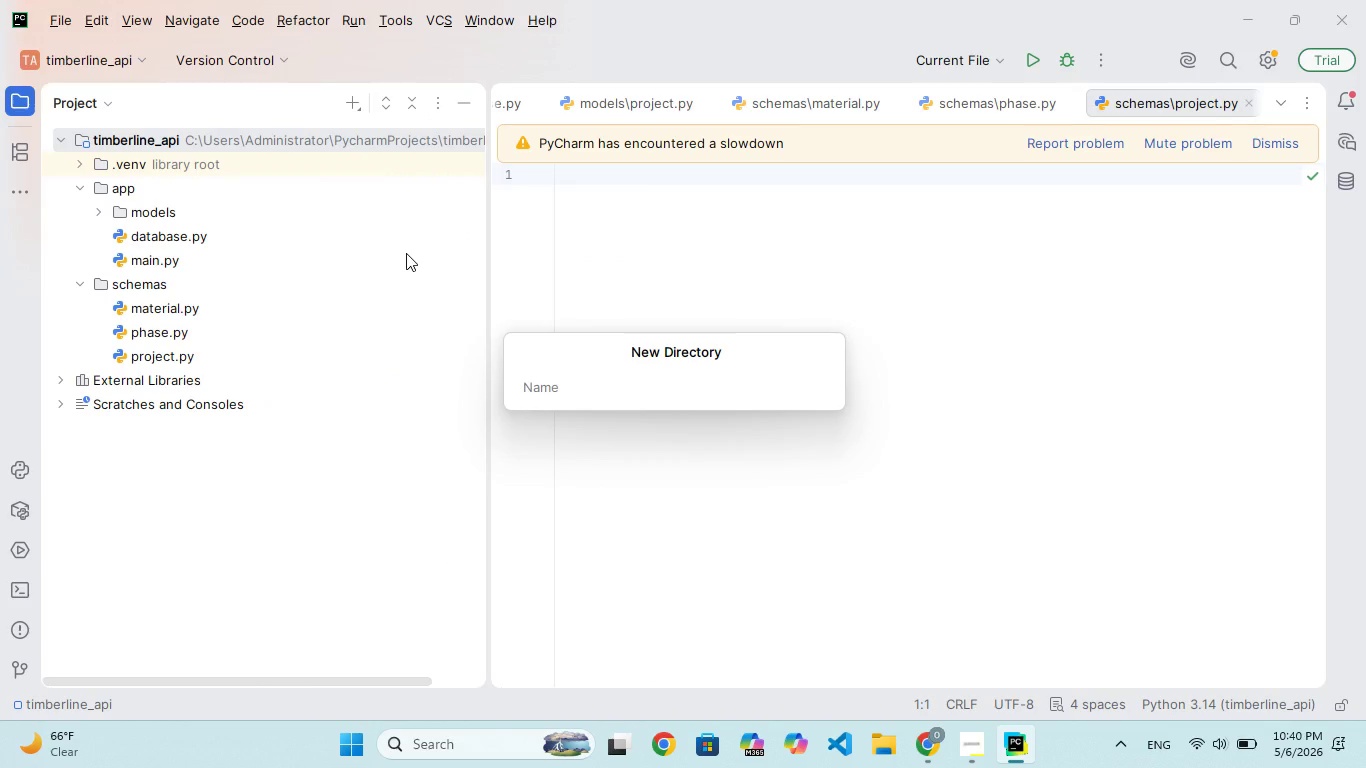 
type(services)
 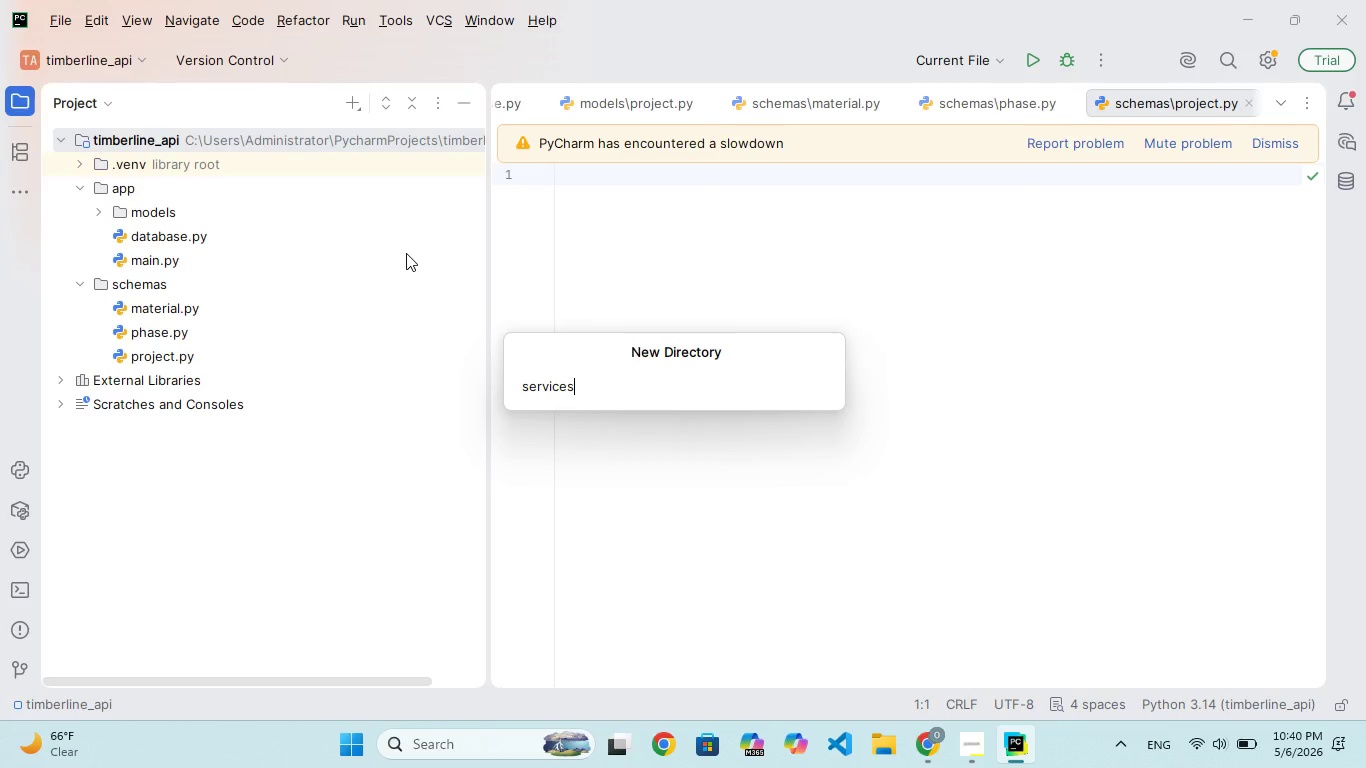 
wait(5.5)
 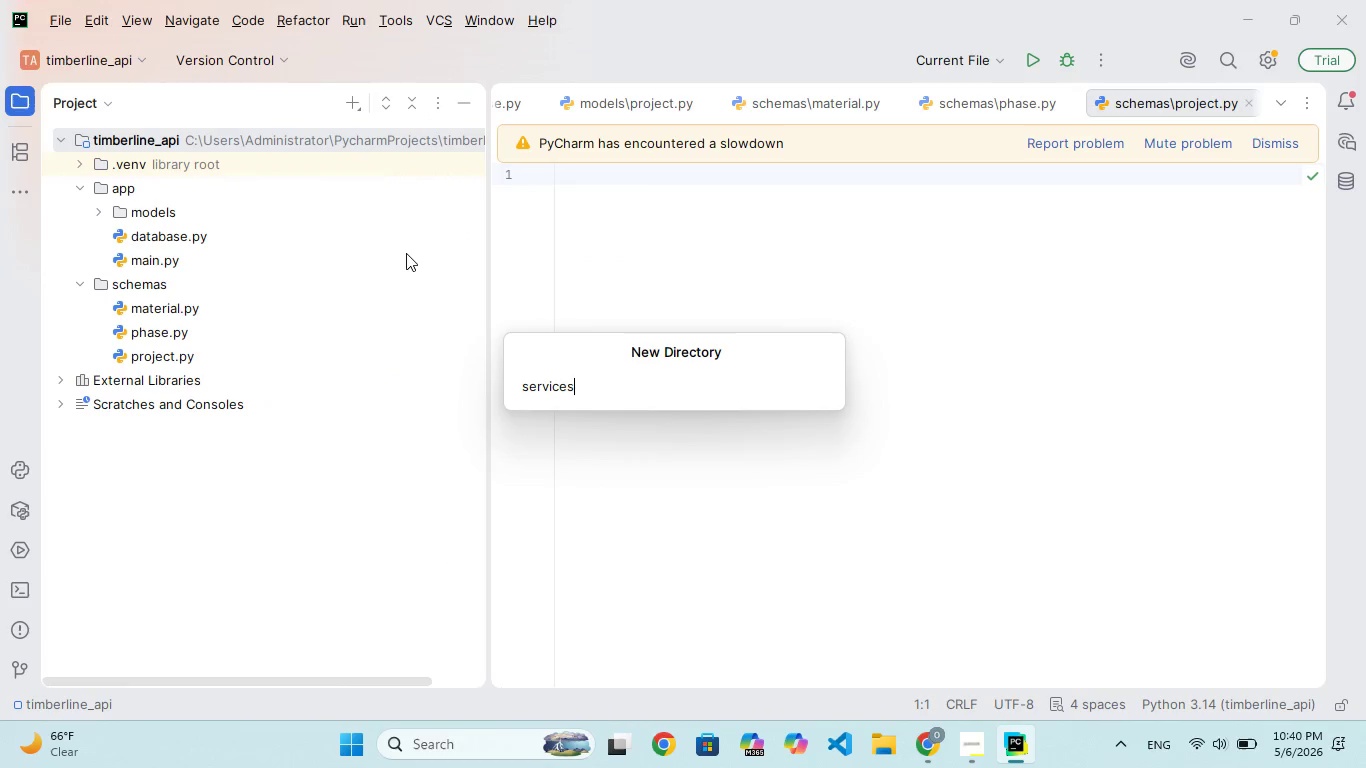 
key(Enter)
 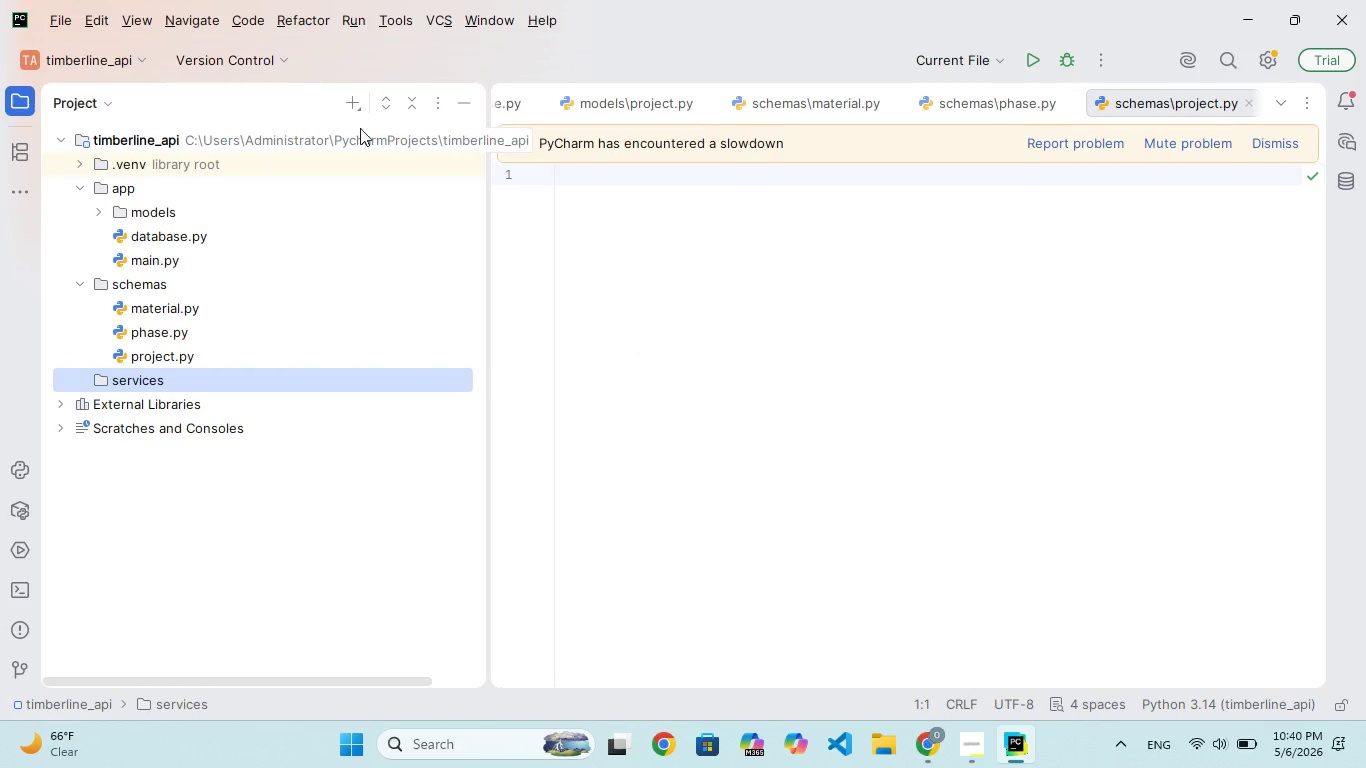 
left_click([351, 103])
 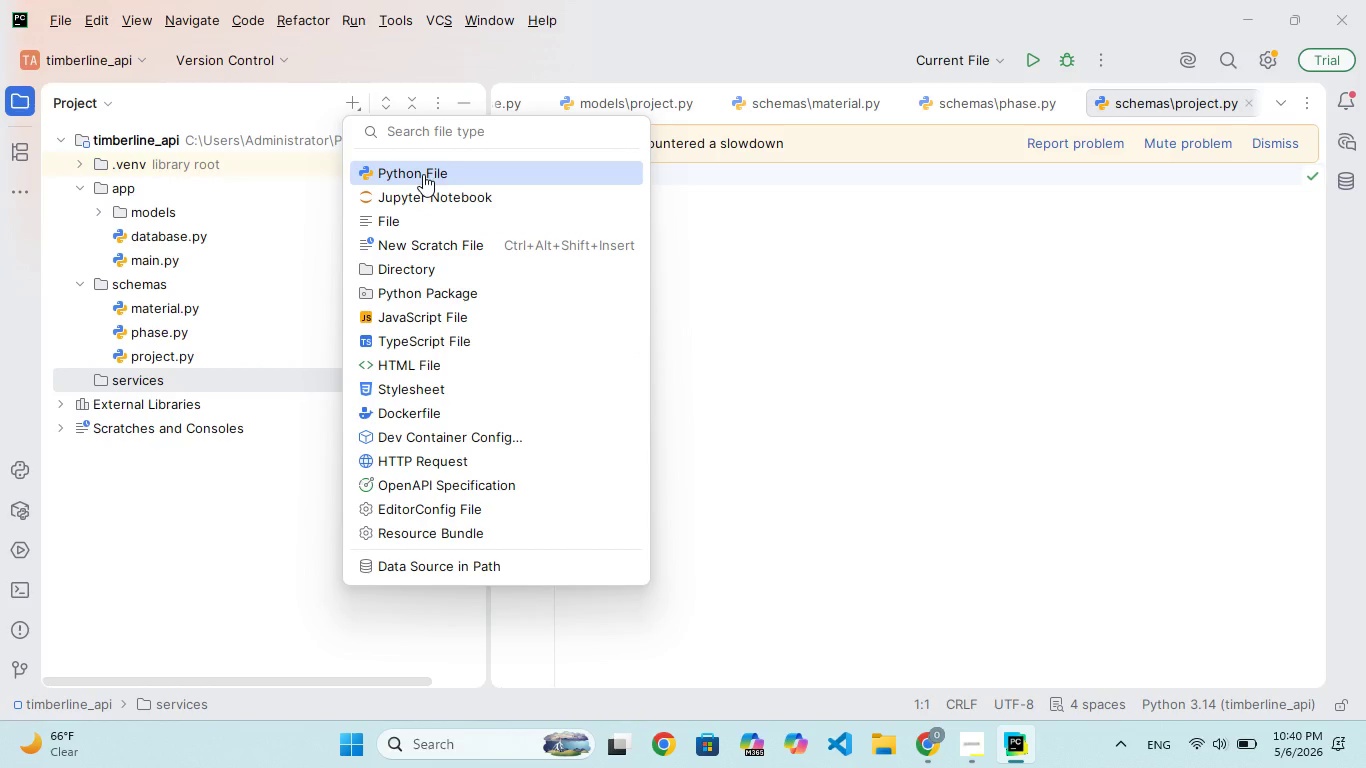 
left_click([423, 174])
 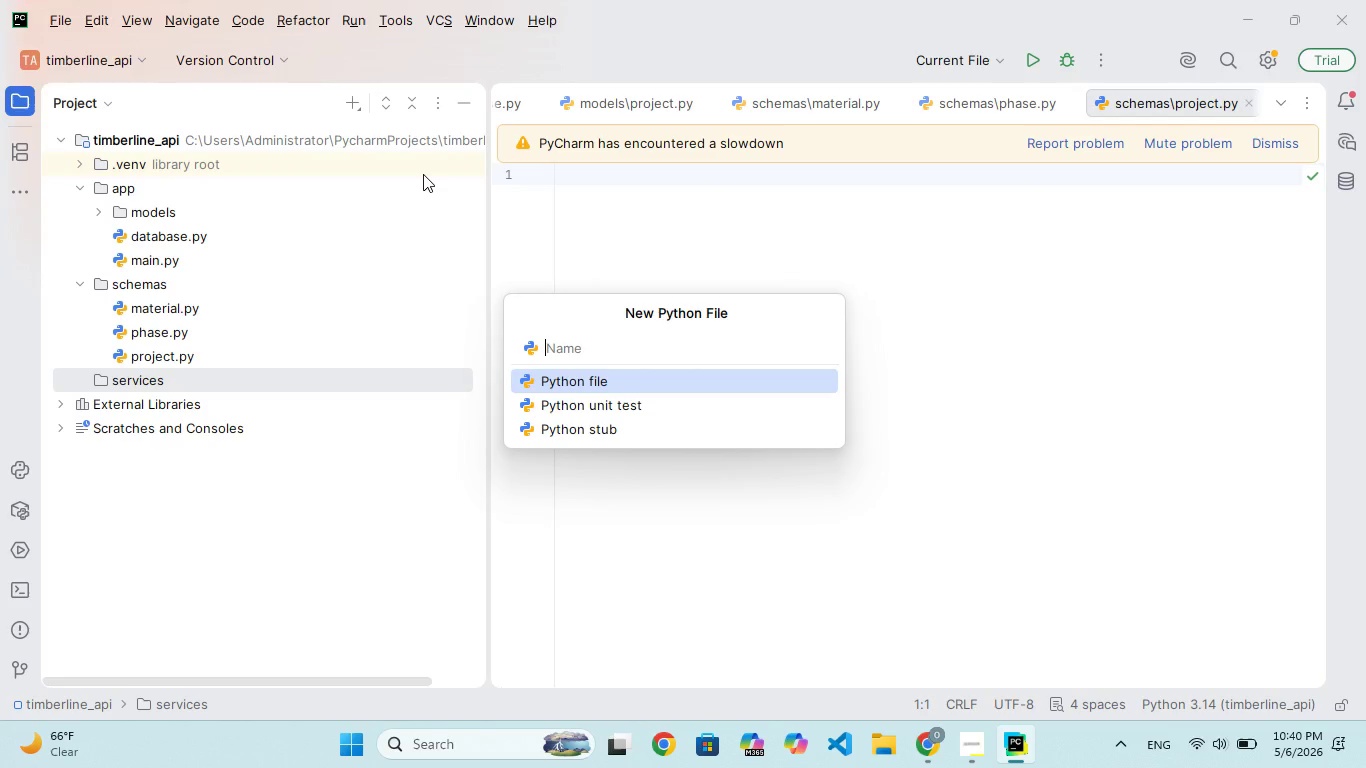 
type(scheduler)
 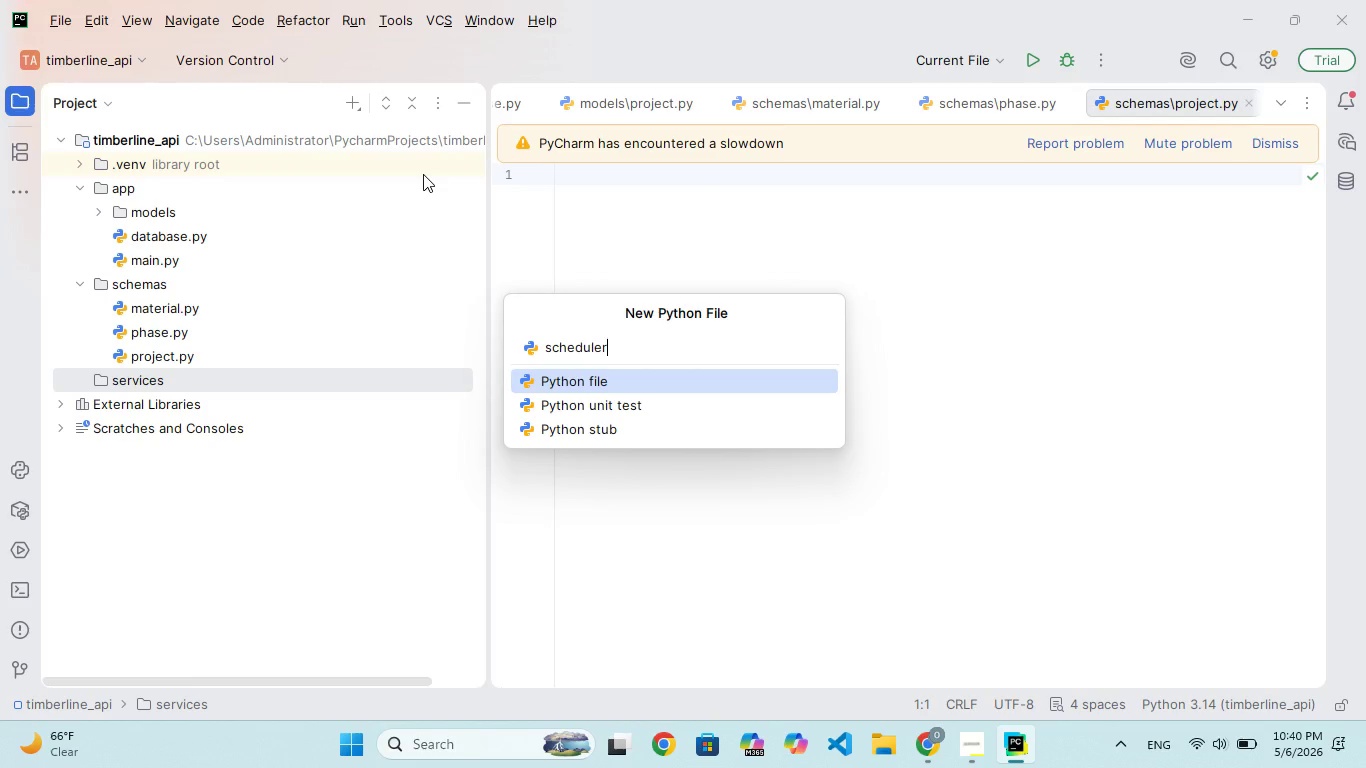 
wait(12.12)
 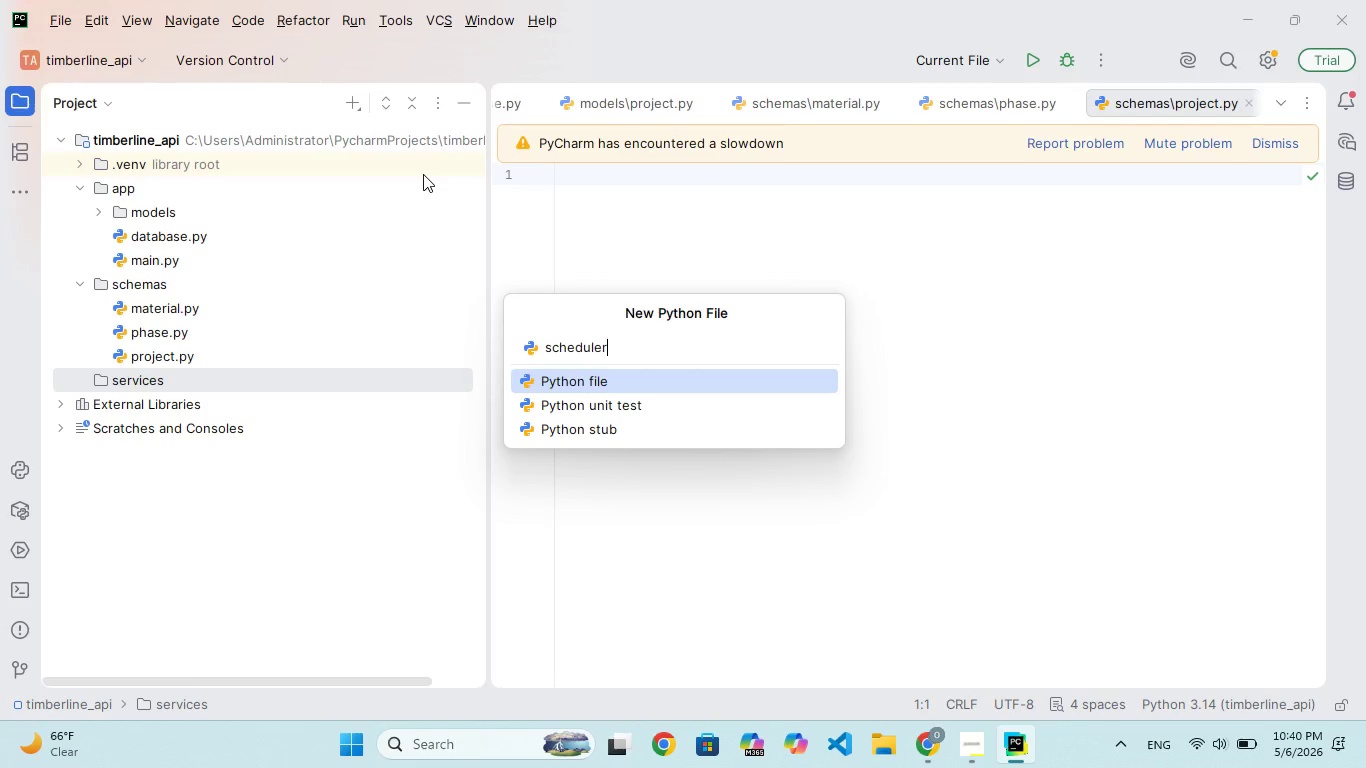 
type(.py)
 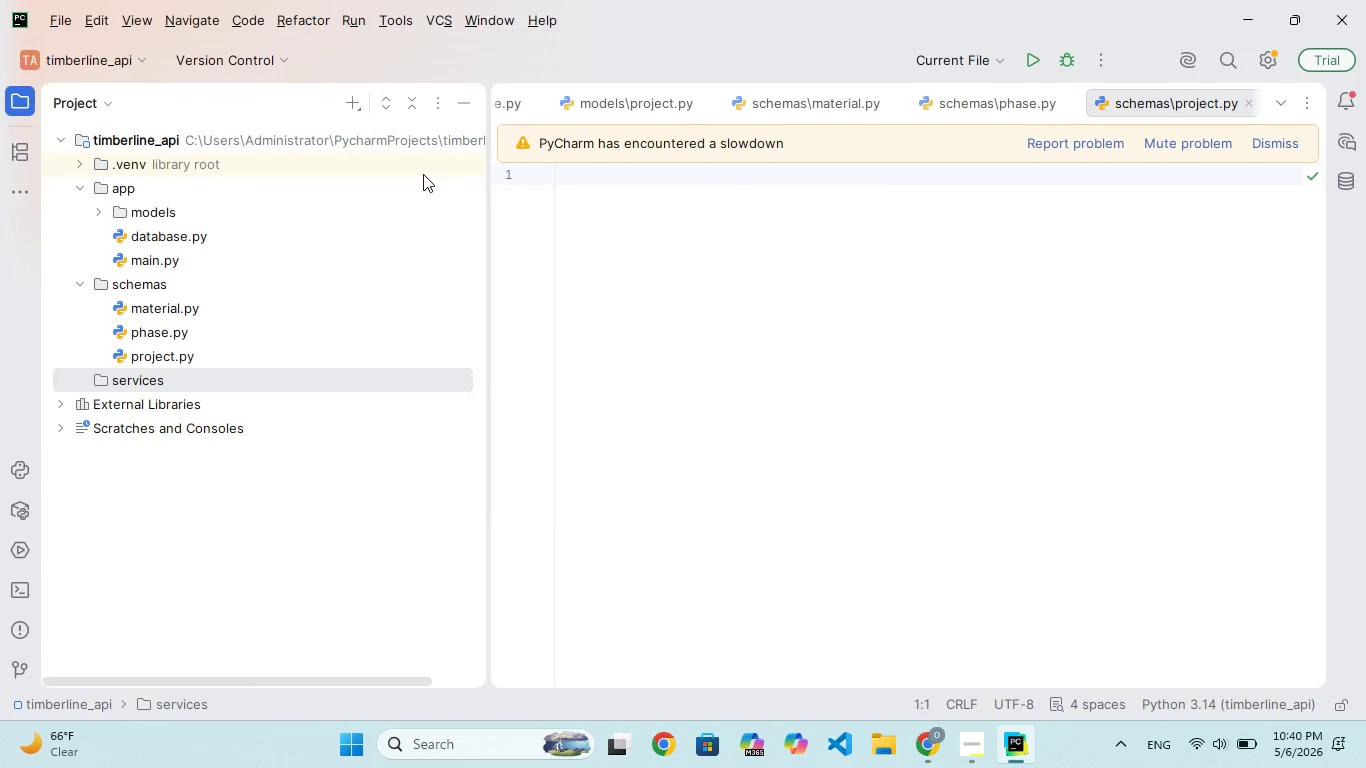 
key(Enter)
 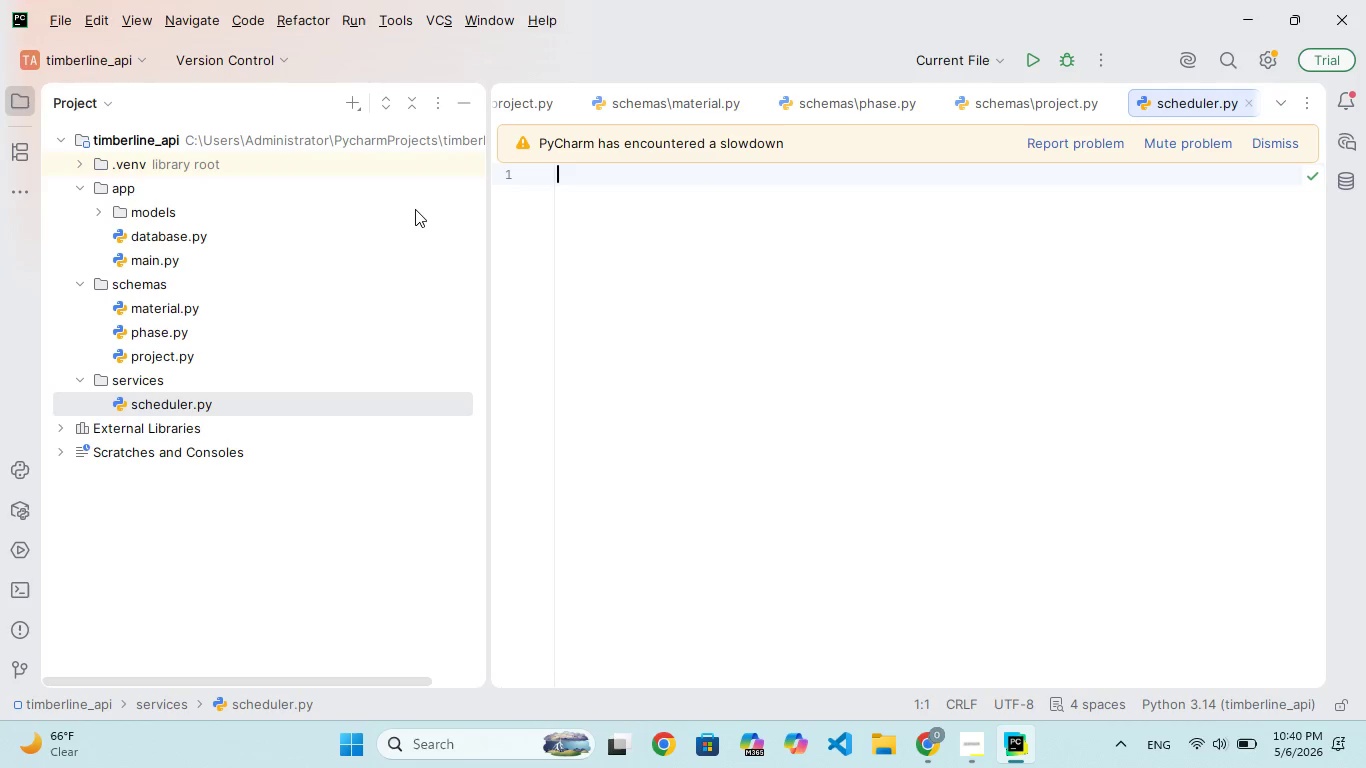 
wait(8.16)
 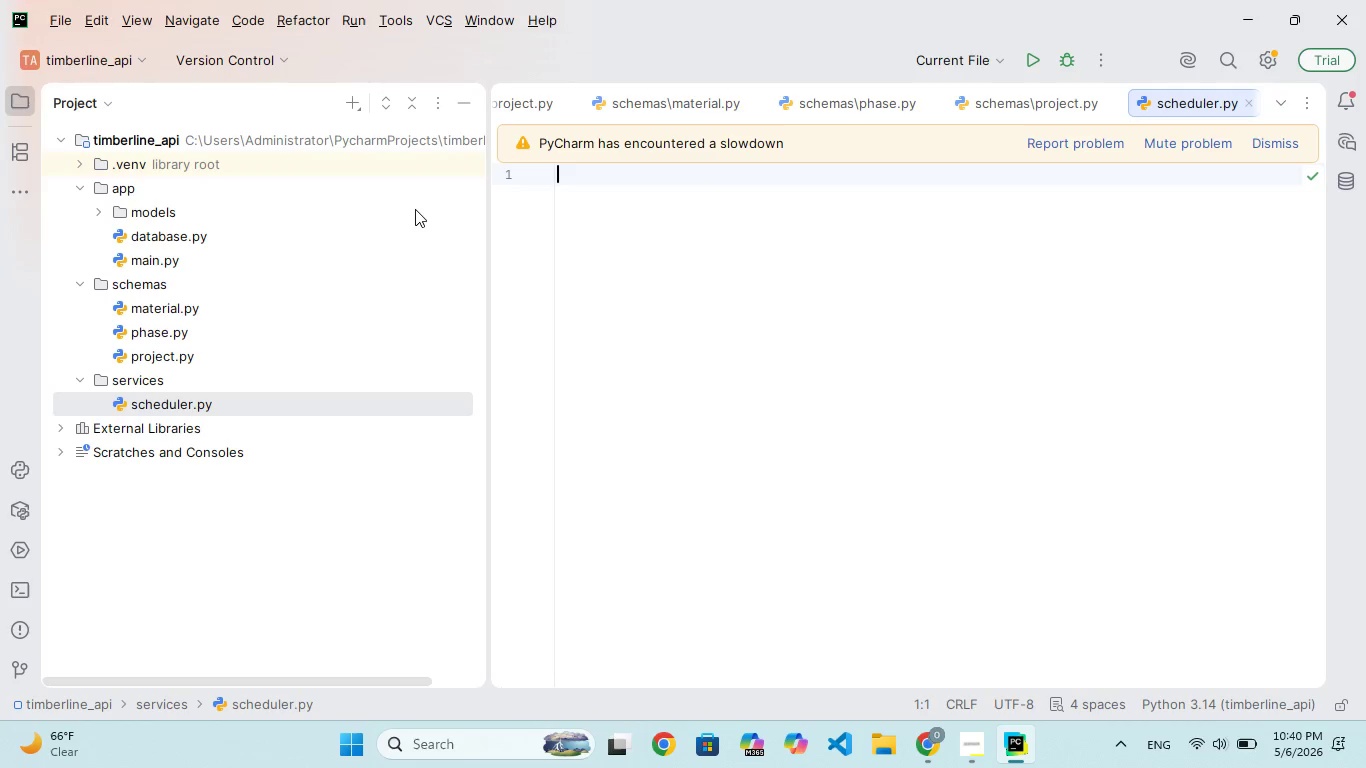 
left_click([228, 140])
 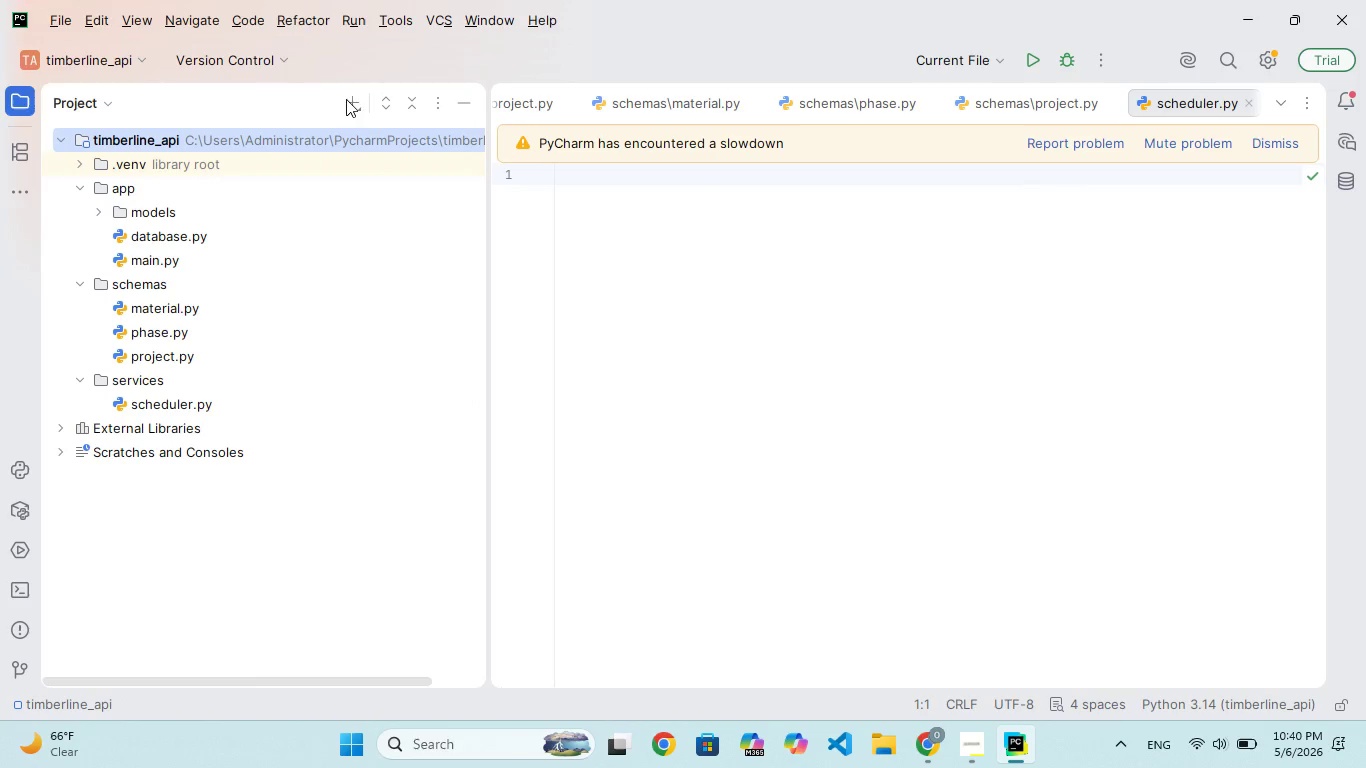 
left_click([355, 101])
 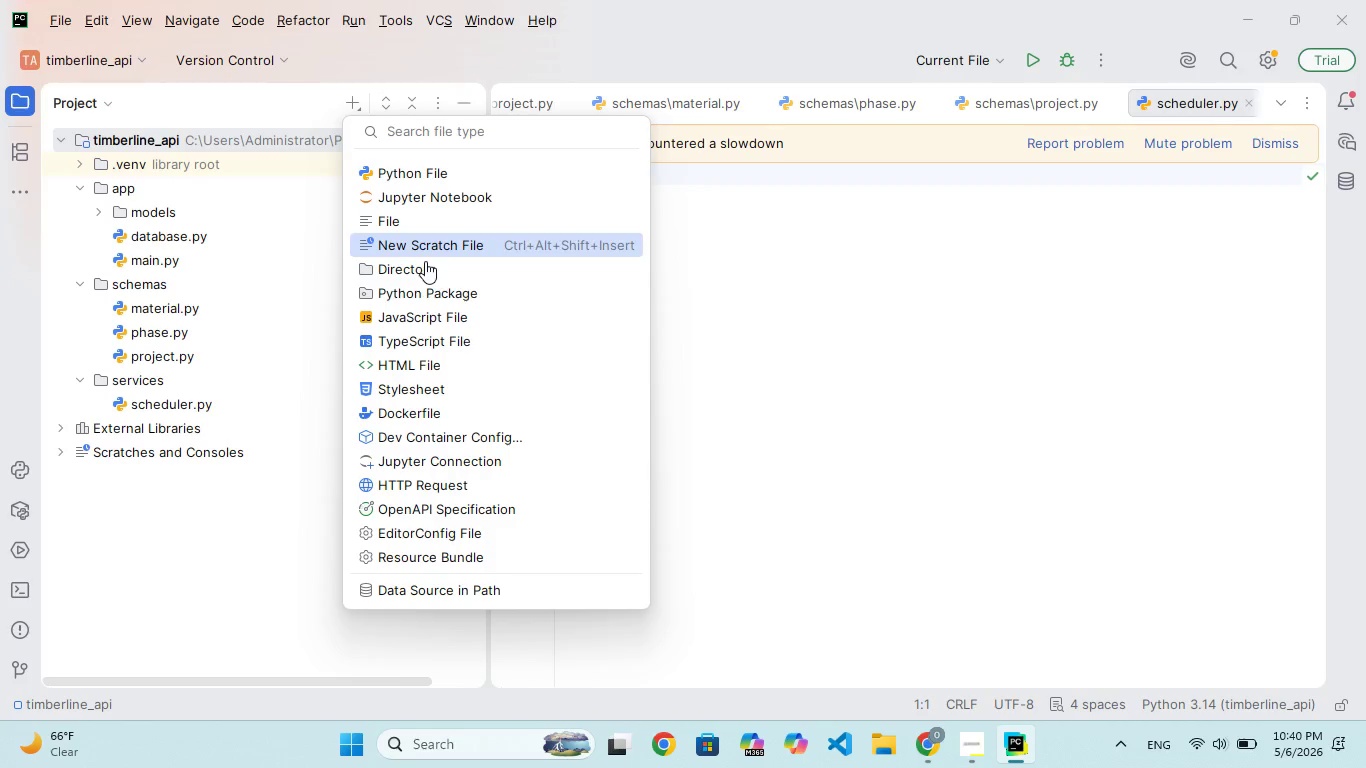 
wait(5.78)
 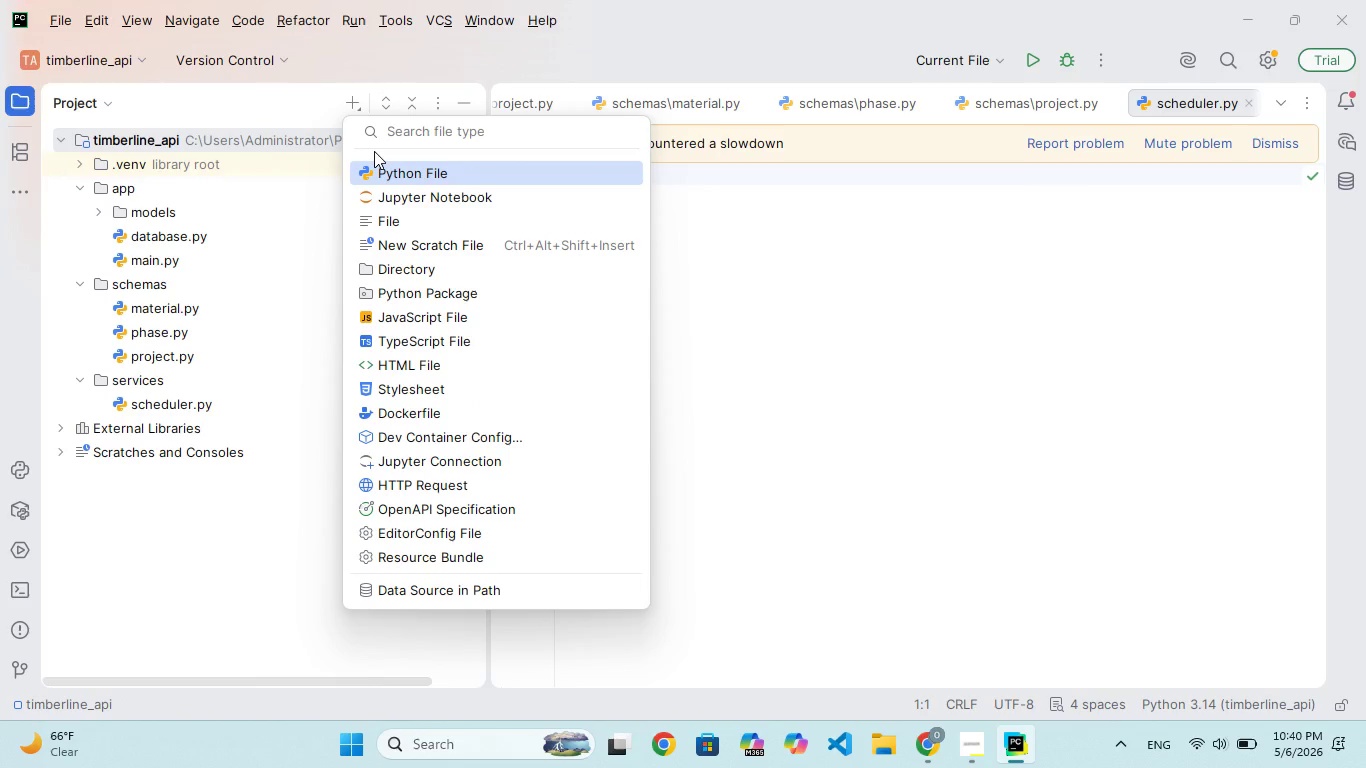 
left_click([423, 268])
 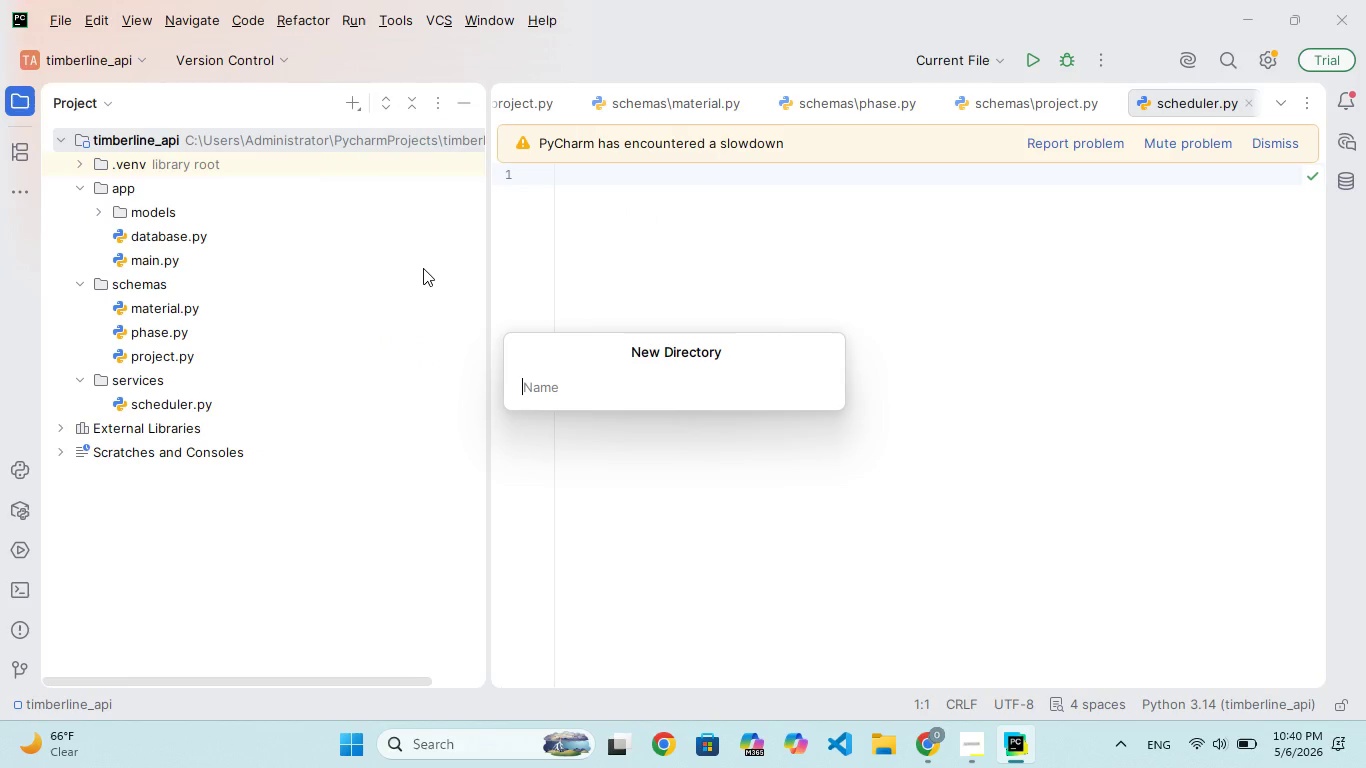 
type(routers)
 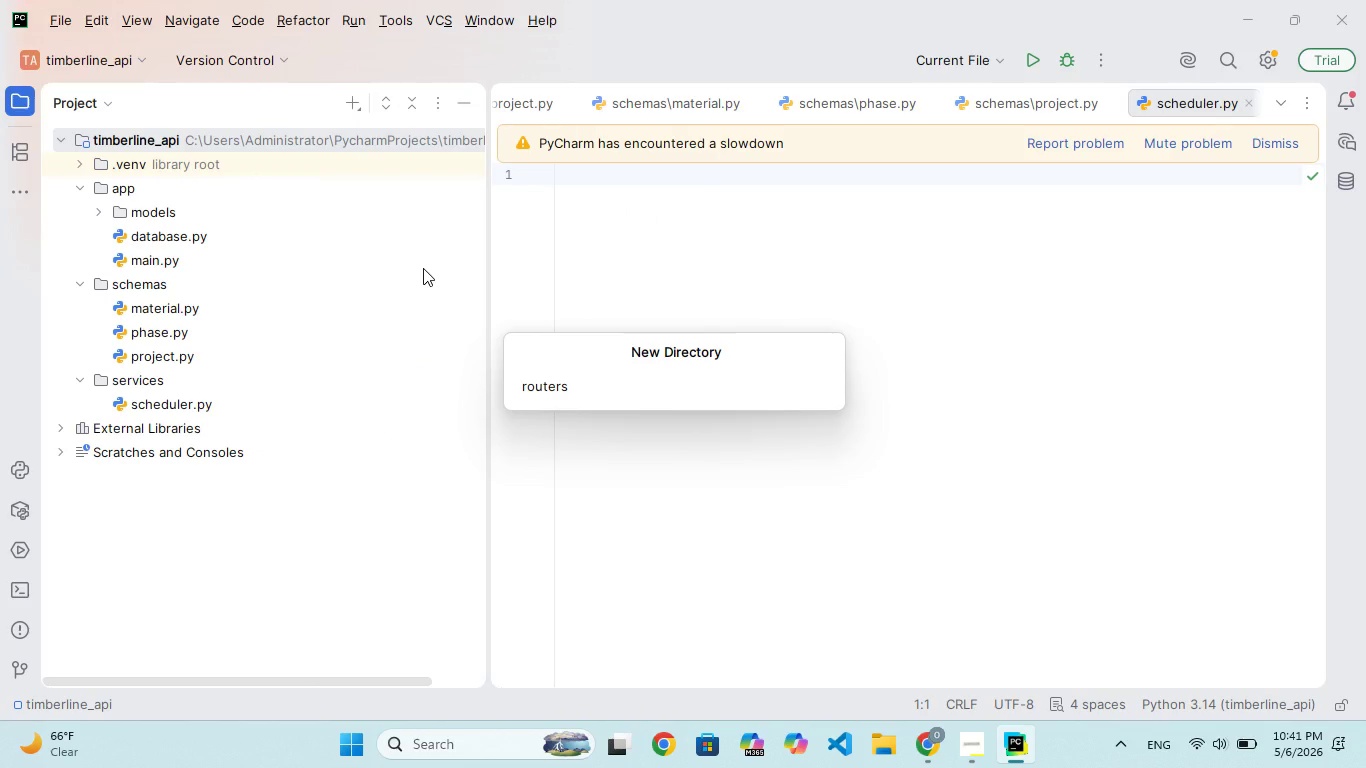 
wait(6.25)
 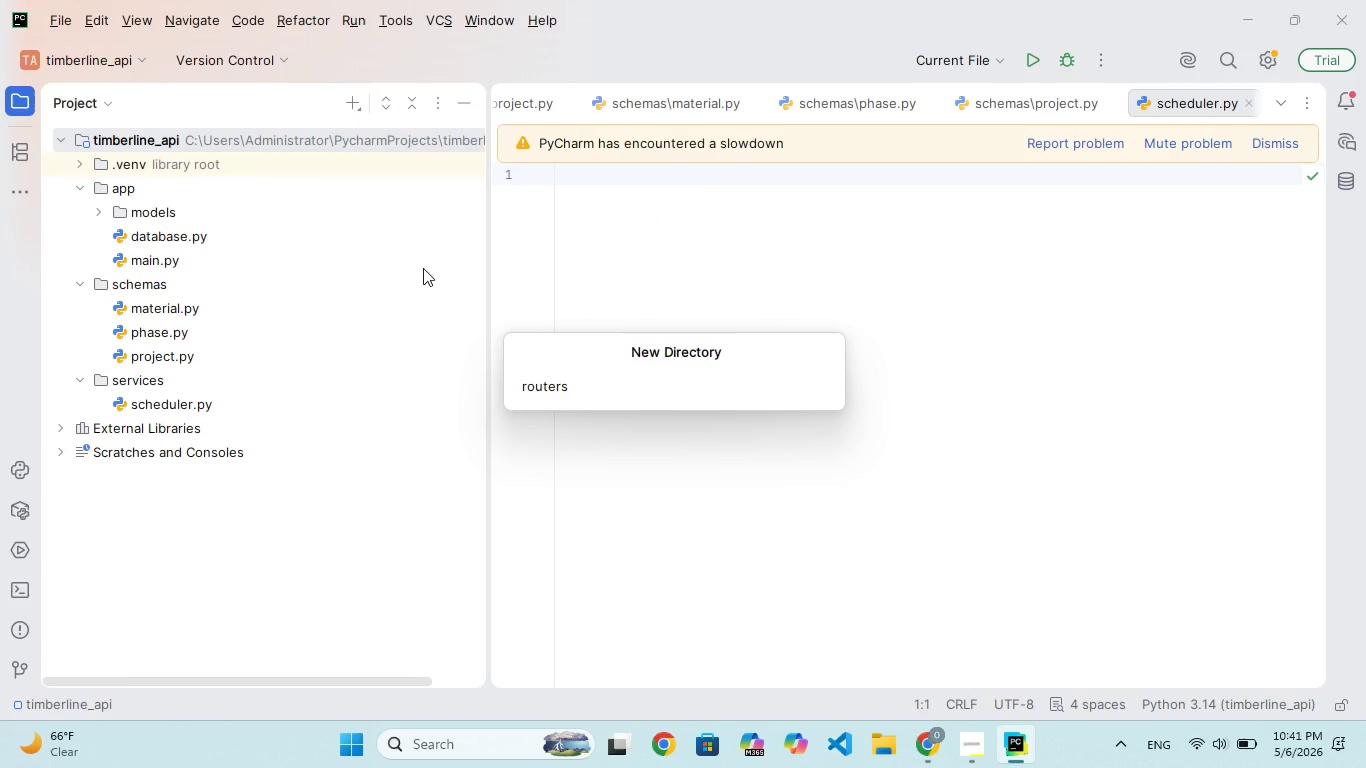 
key(Enter)
 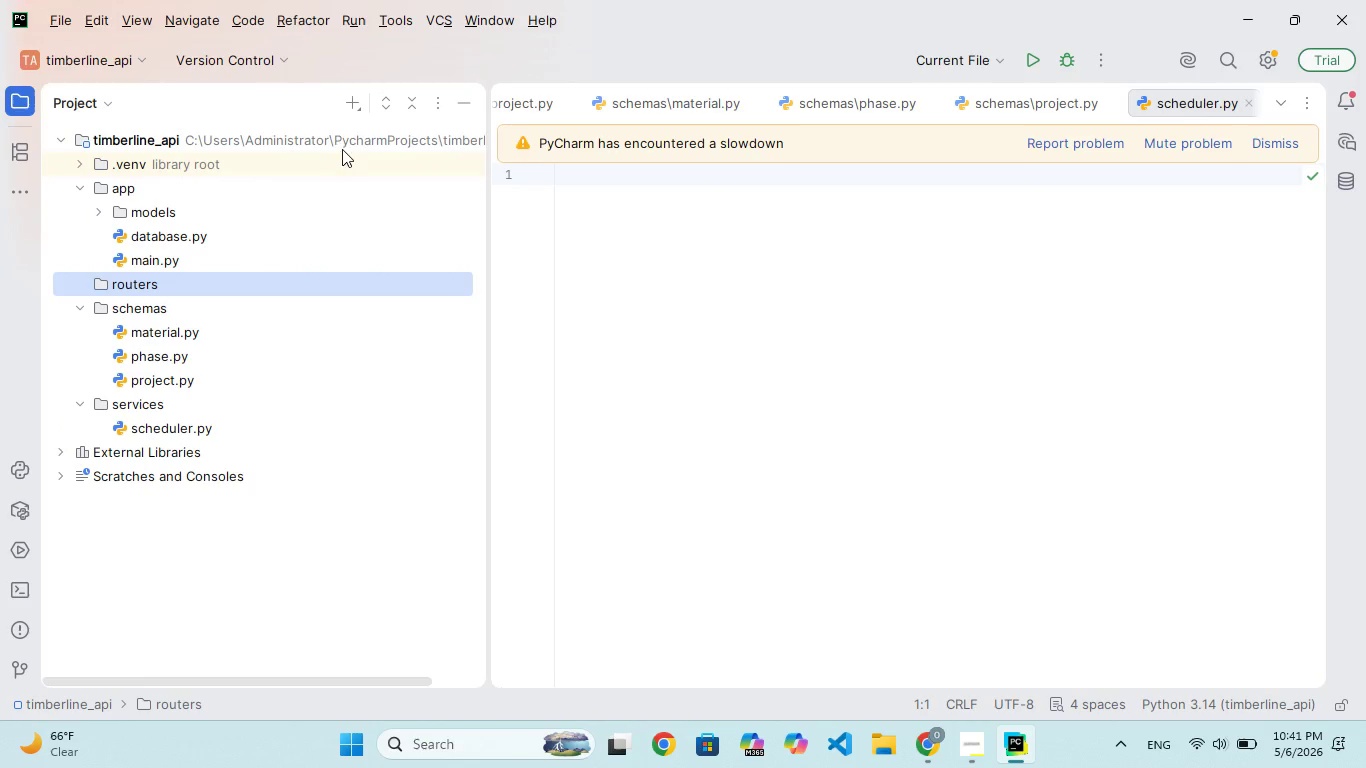 
left_click([352, 108])
 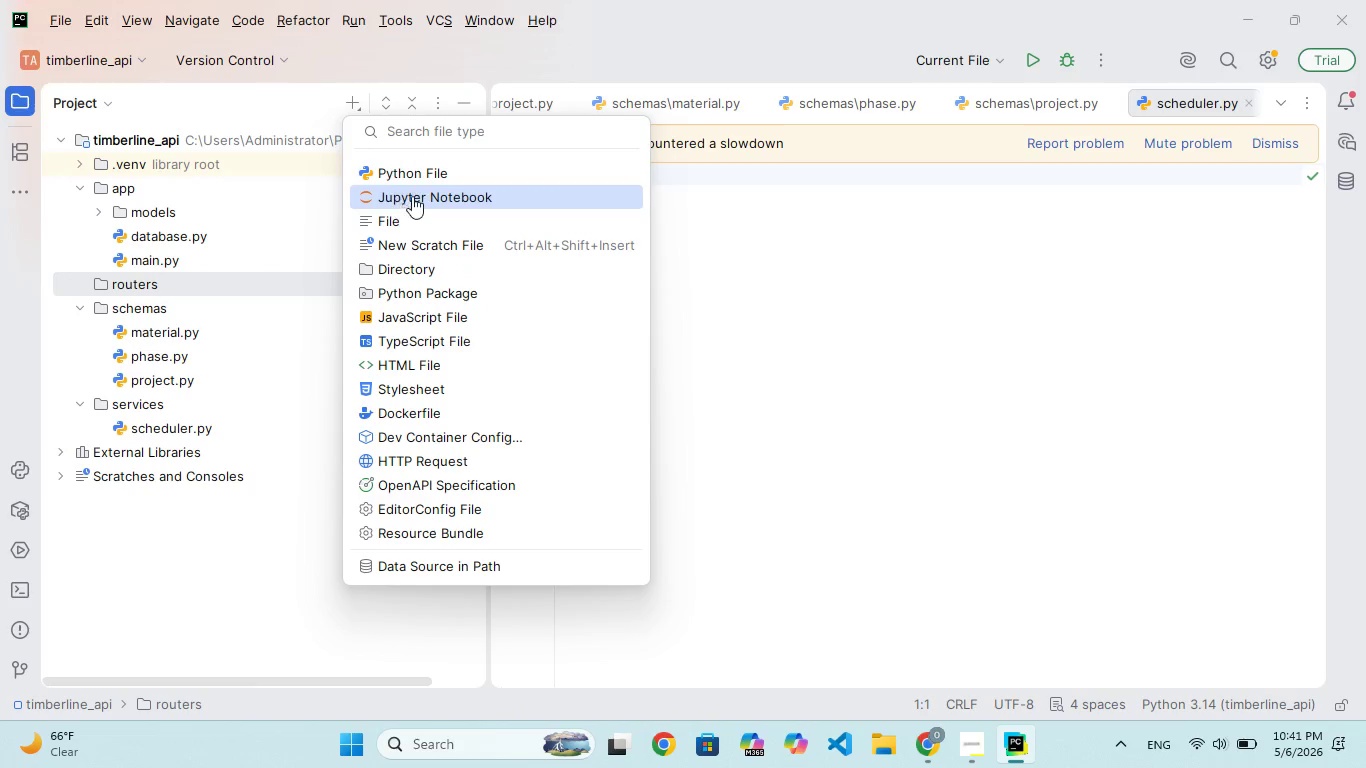 
left_click([420, 182])
 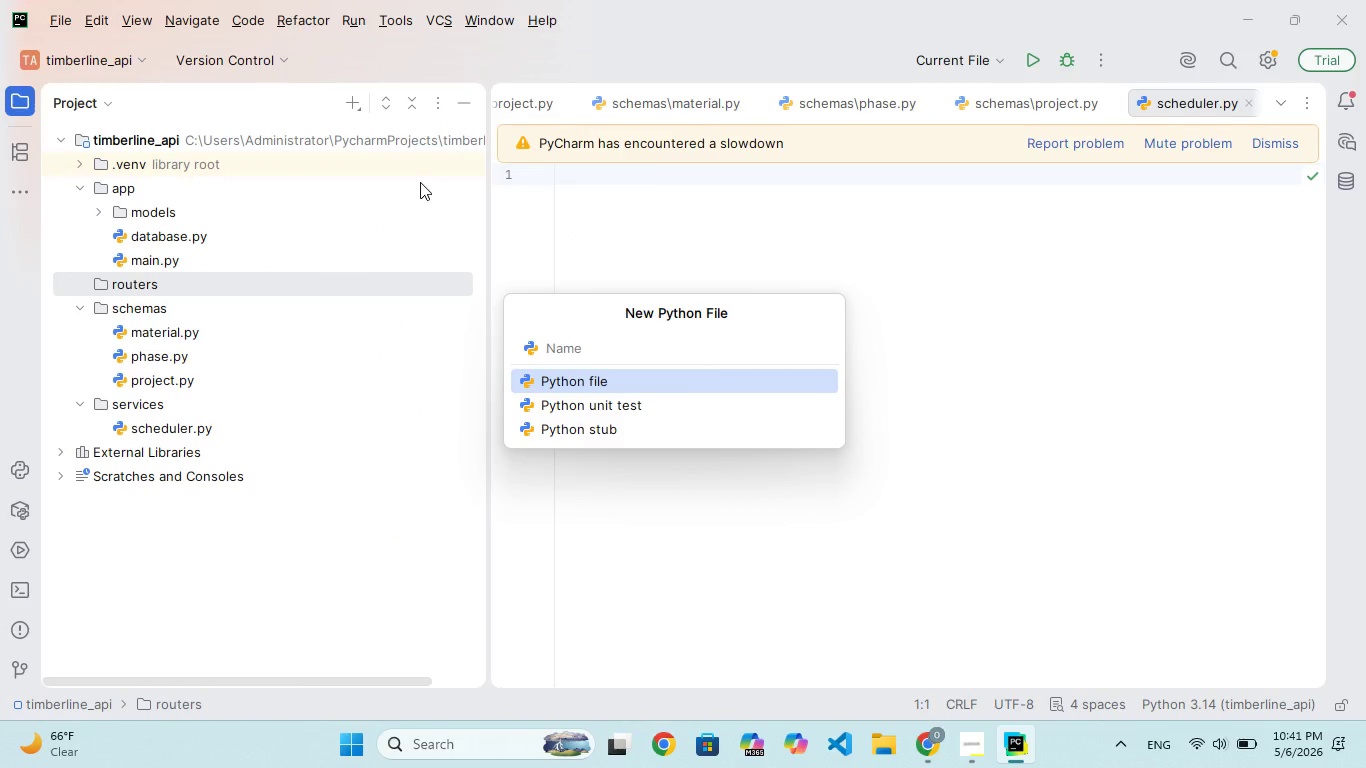 
type(material.y)
 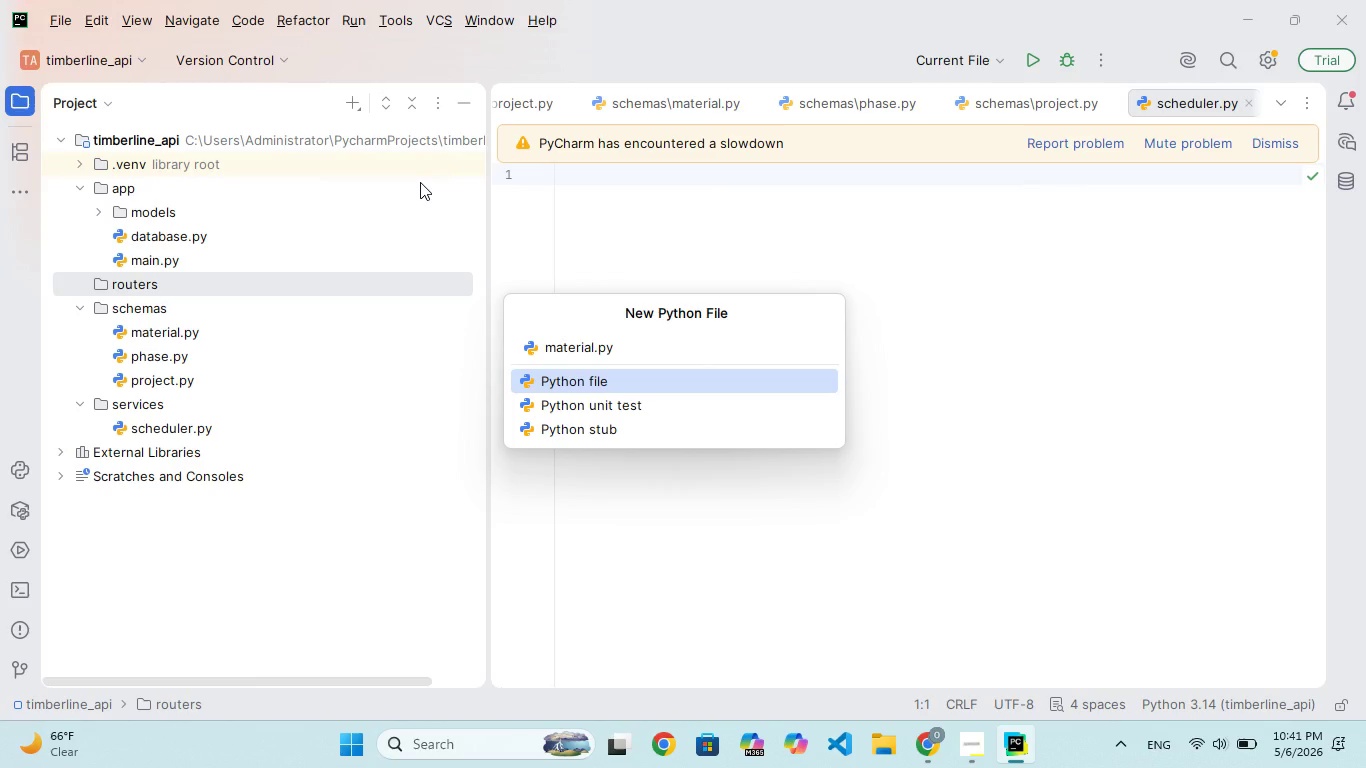 
hold_key(key=P, duration=0.36)
 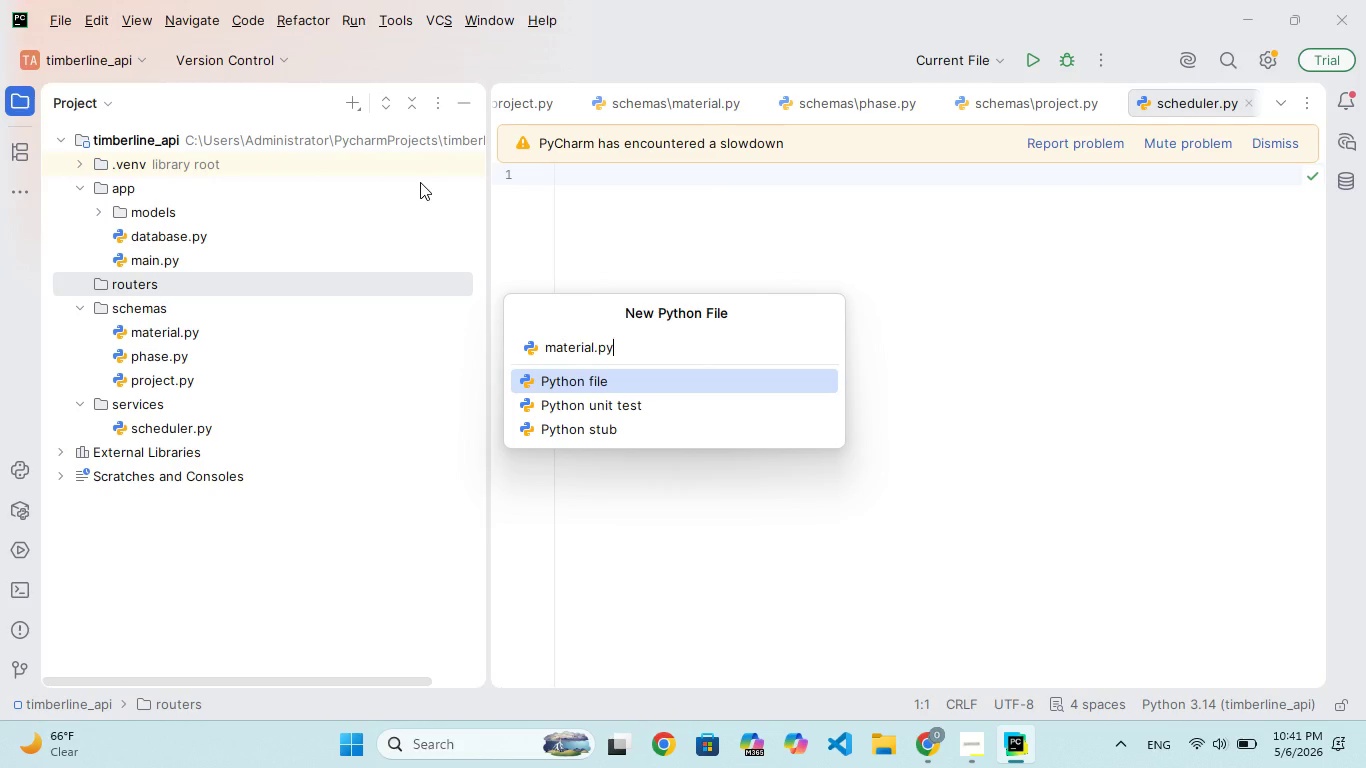 
wait(5.67)
 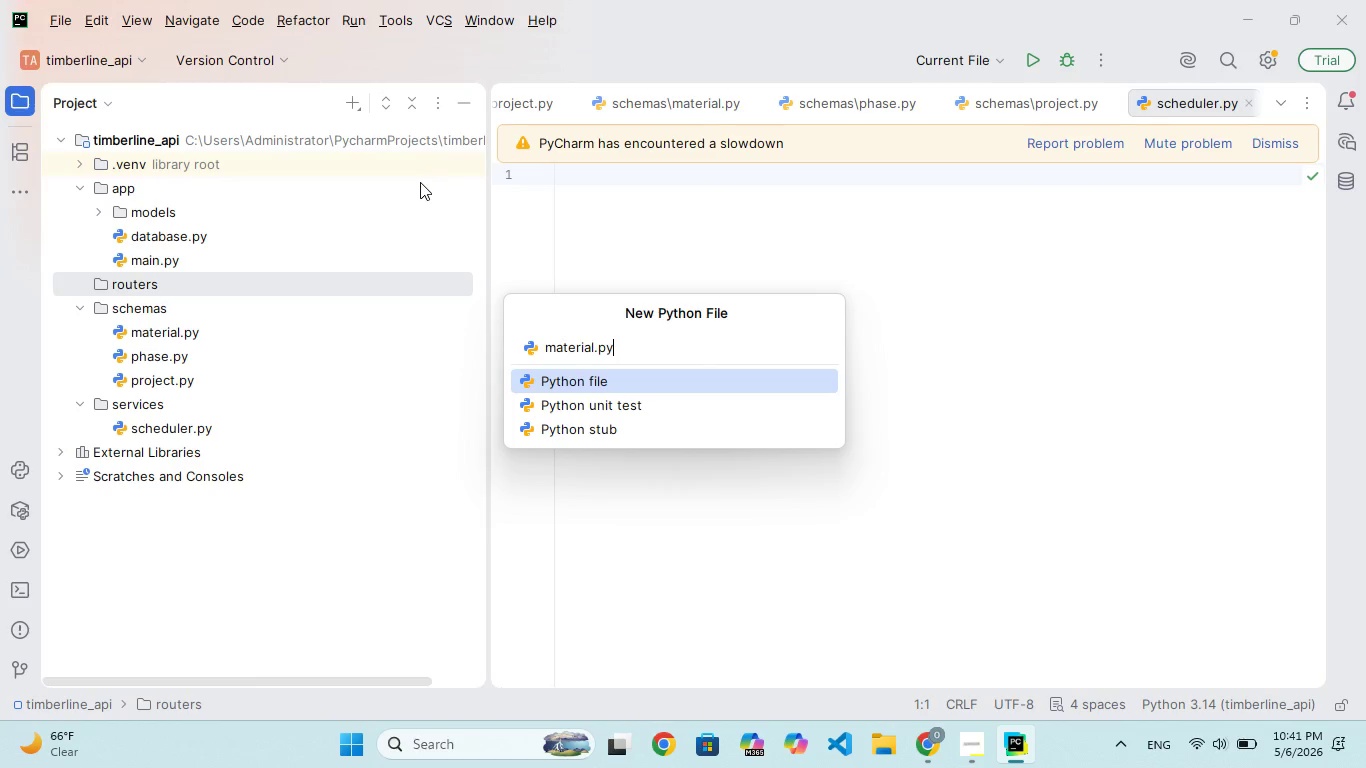 
hold_key(key=ArrowLeft, duration=1.05)
 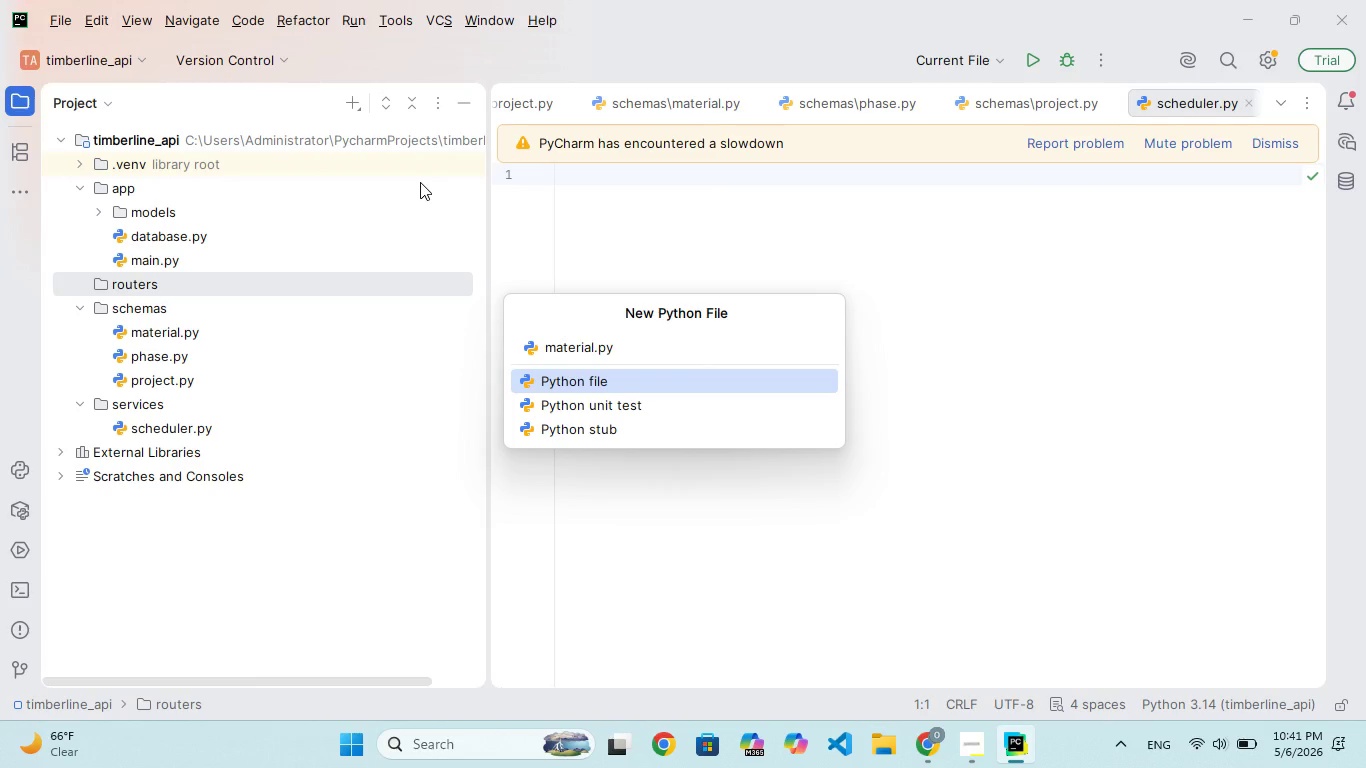 
hold_key(key=ArrowRight, duration=0.7)
 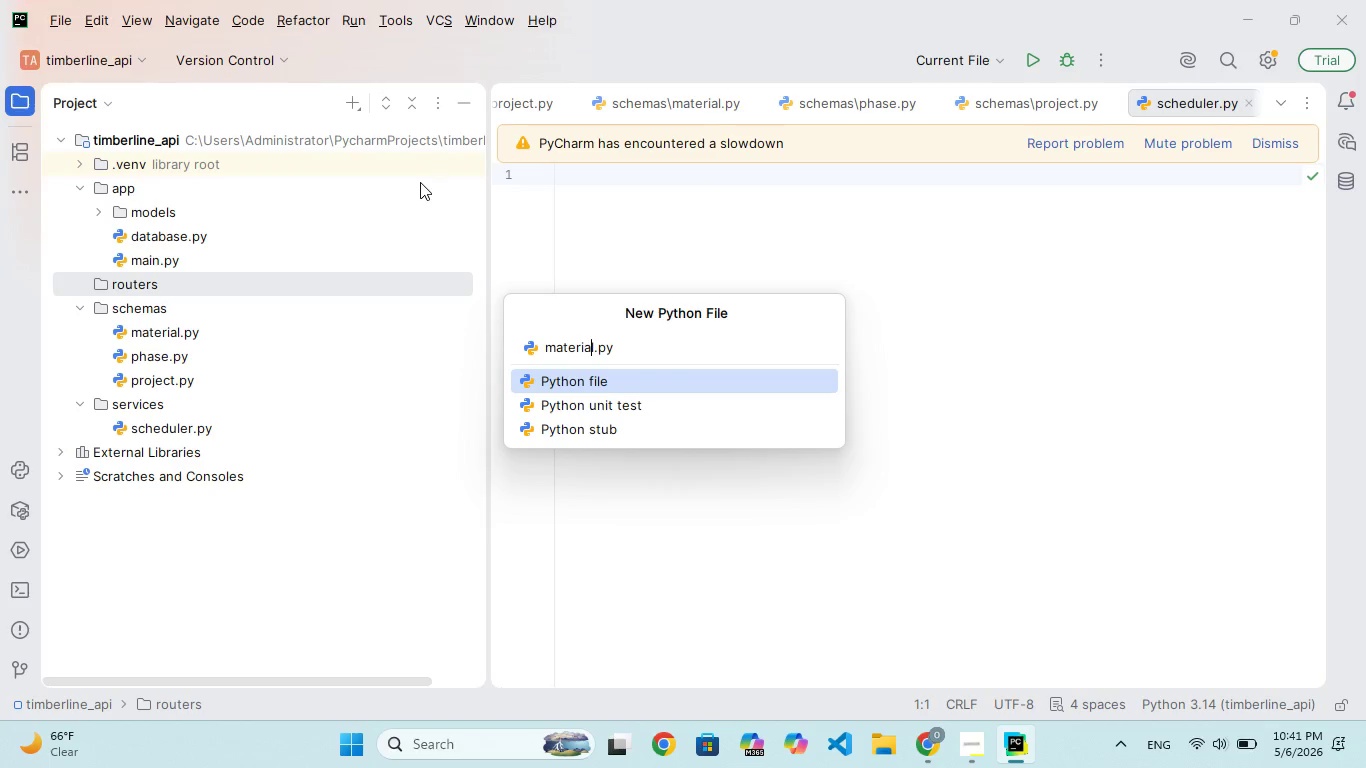 
key(ArrowRight)
 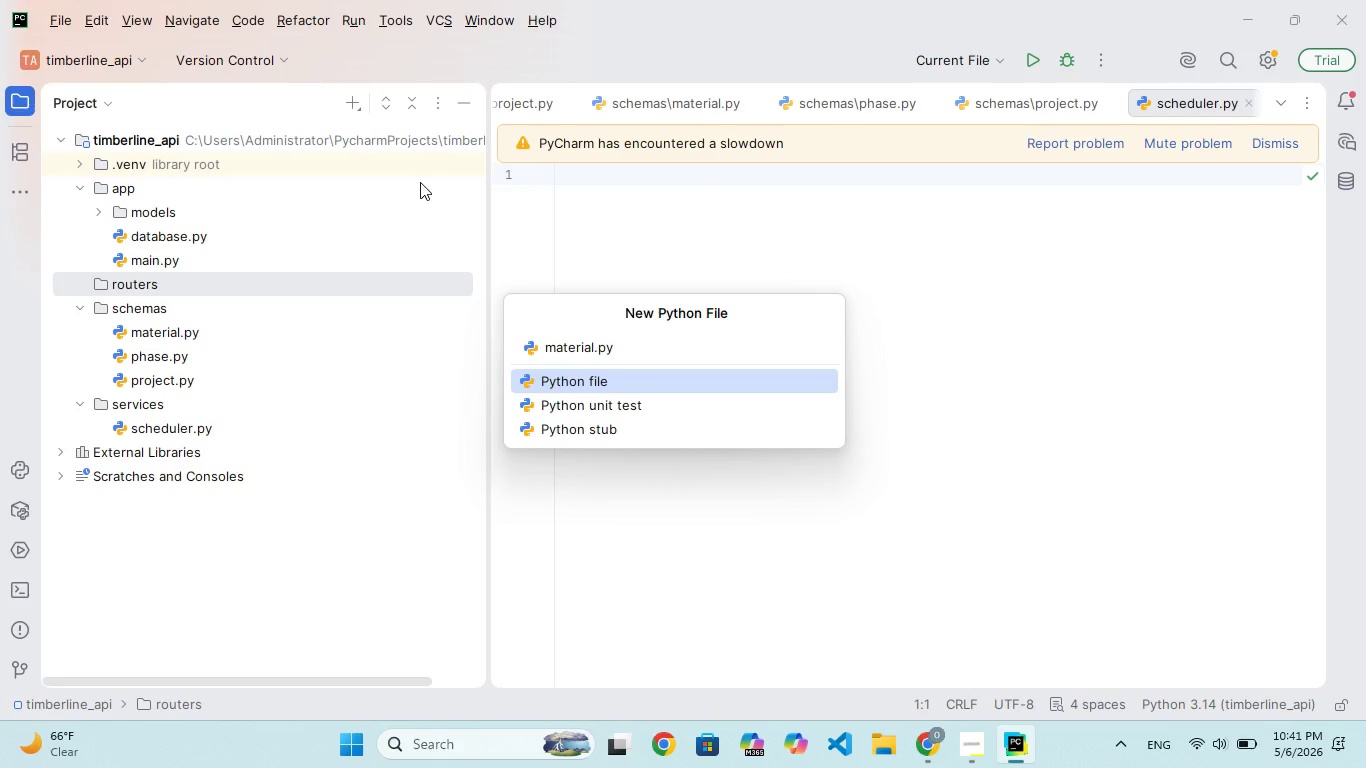 
key(ArrowRight)
 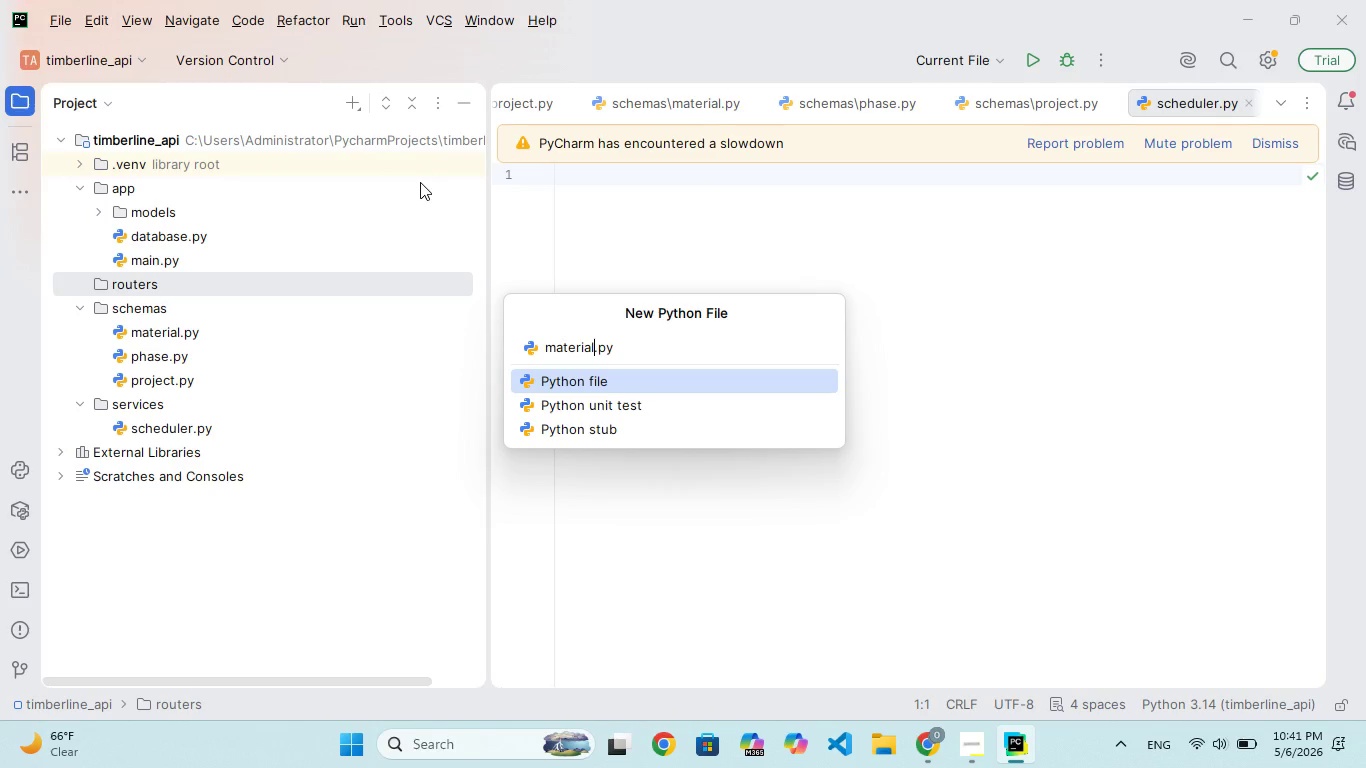 
wait(6.66)
 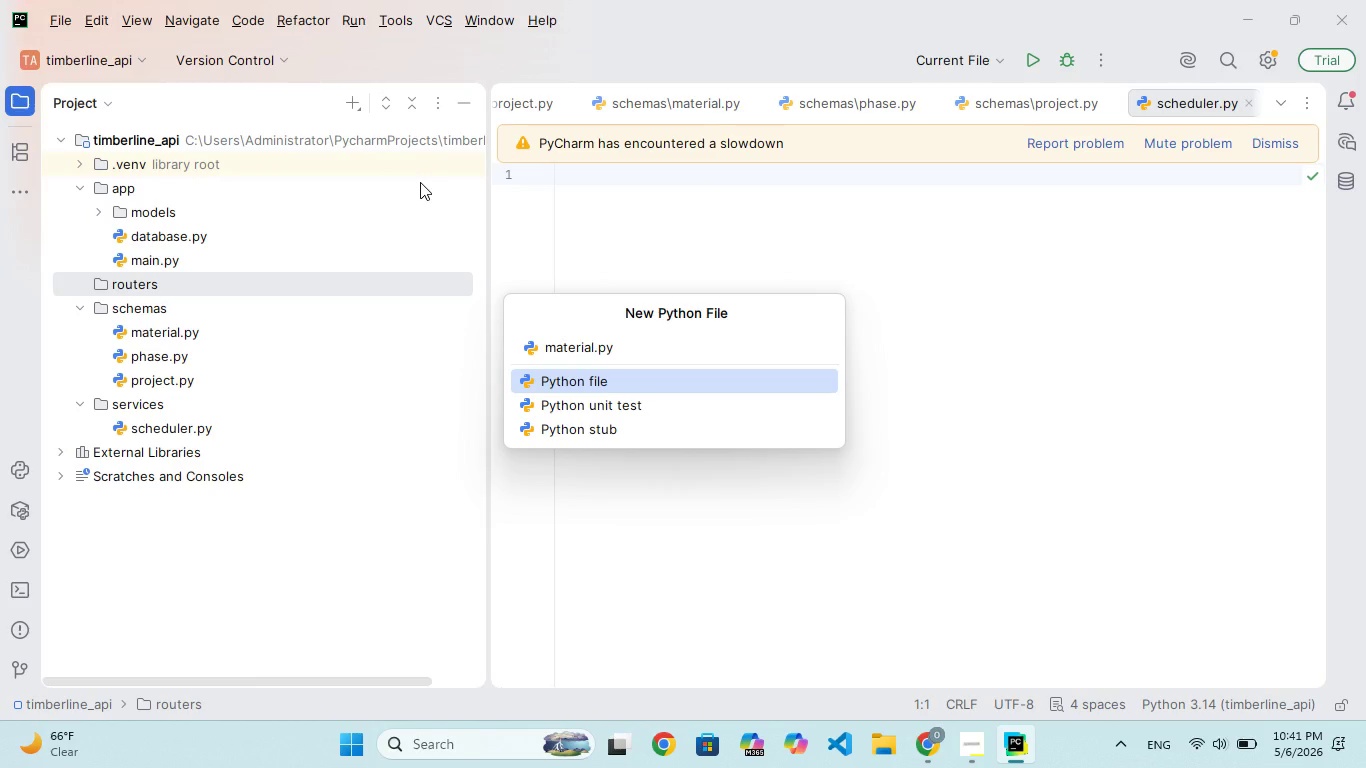 
hold_key(key=ArrowRight, duration=0.69)
 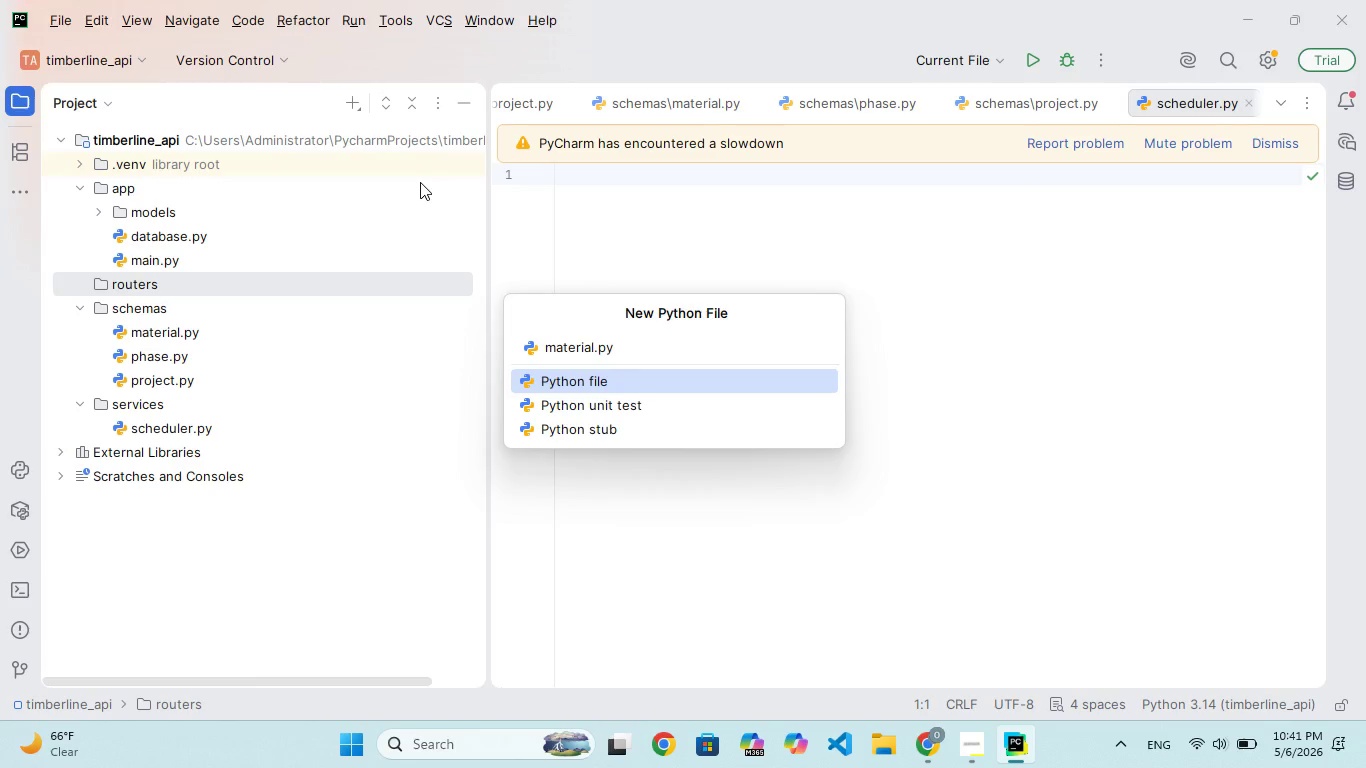 
hold_key(key=Enter, duration=0.31)
 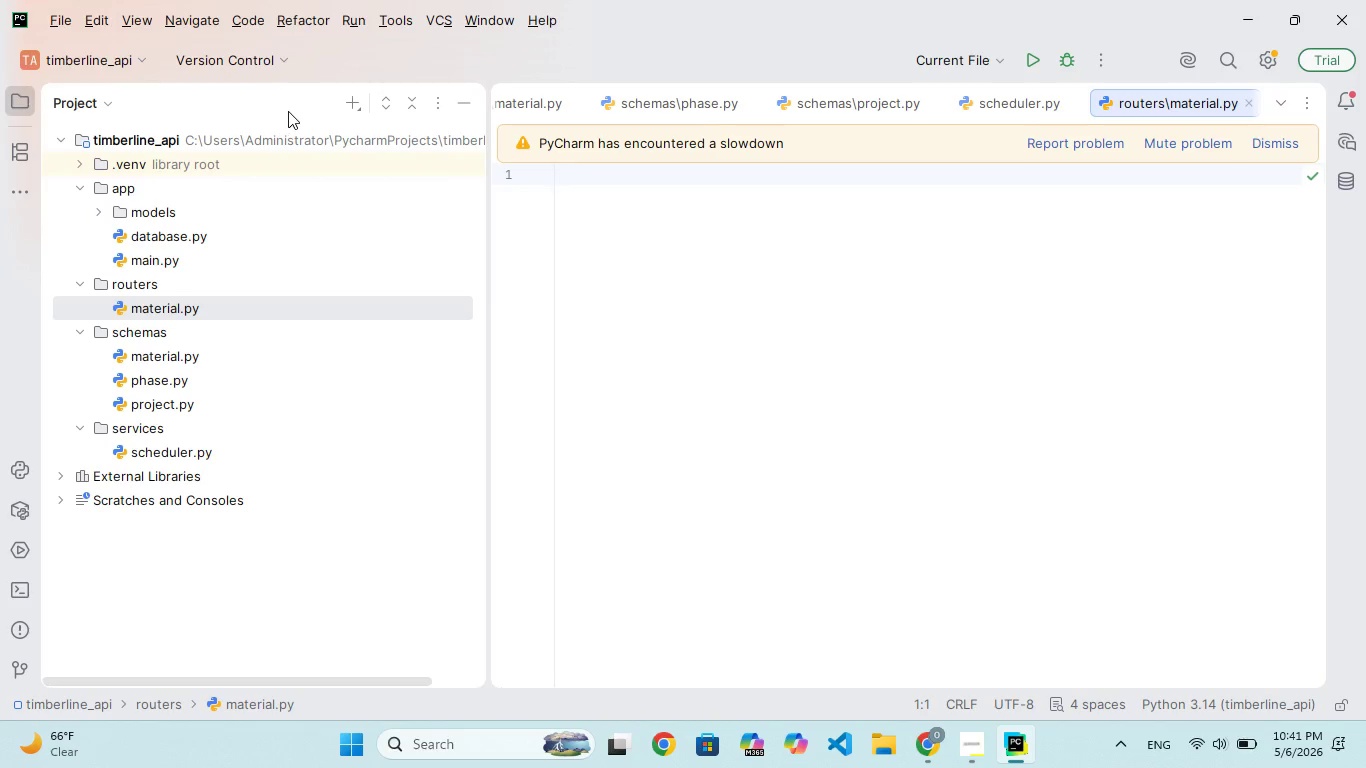 
left_click([348, 112])
 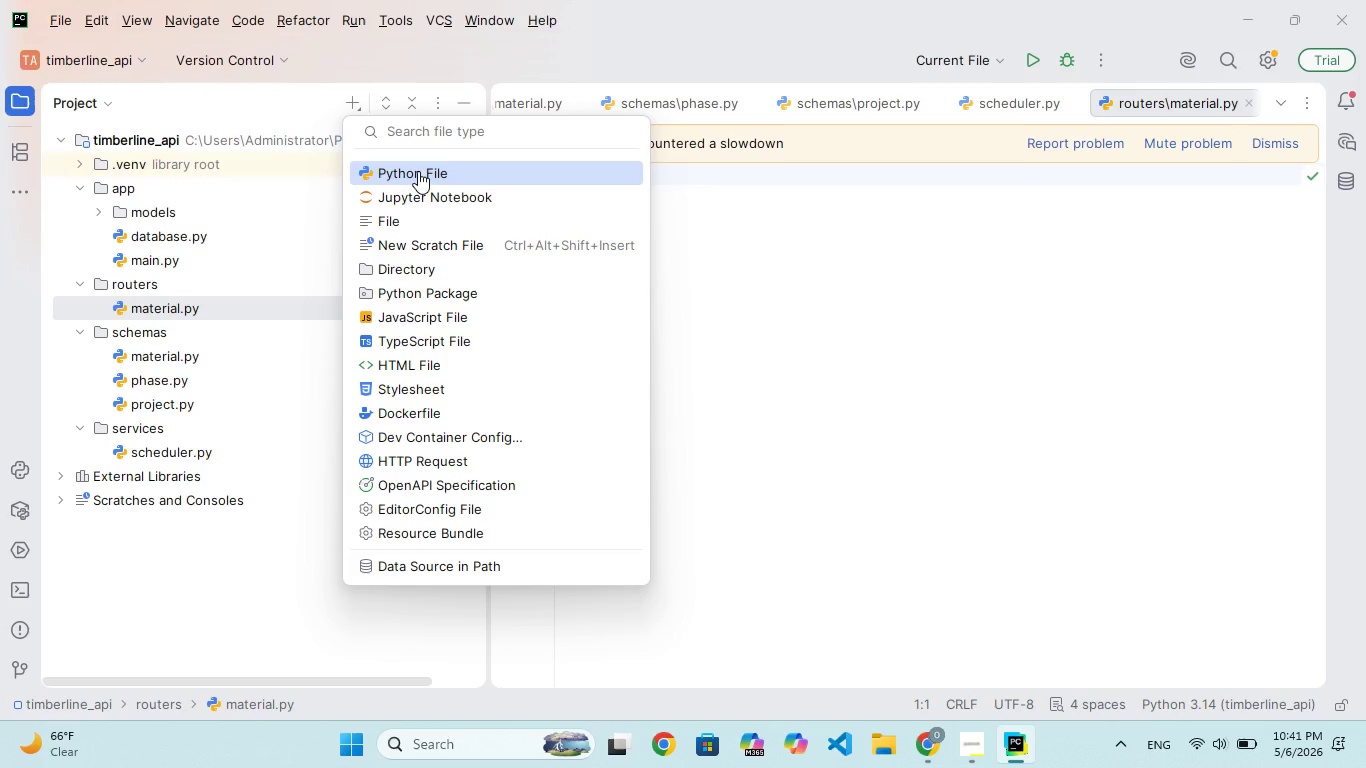 
left_click([418, 171])
 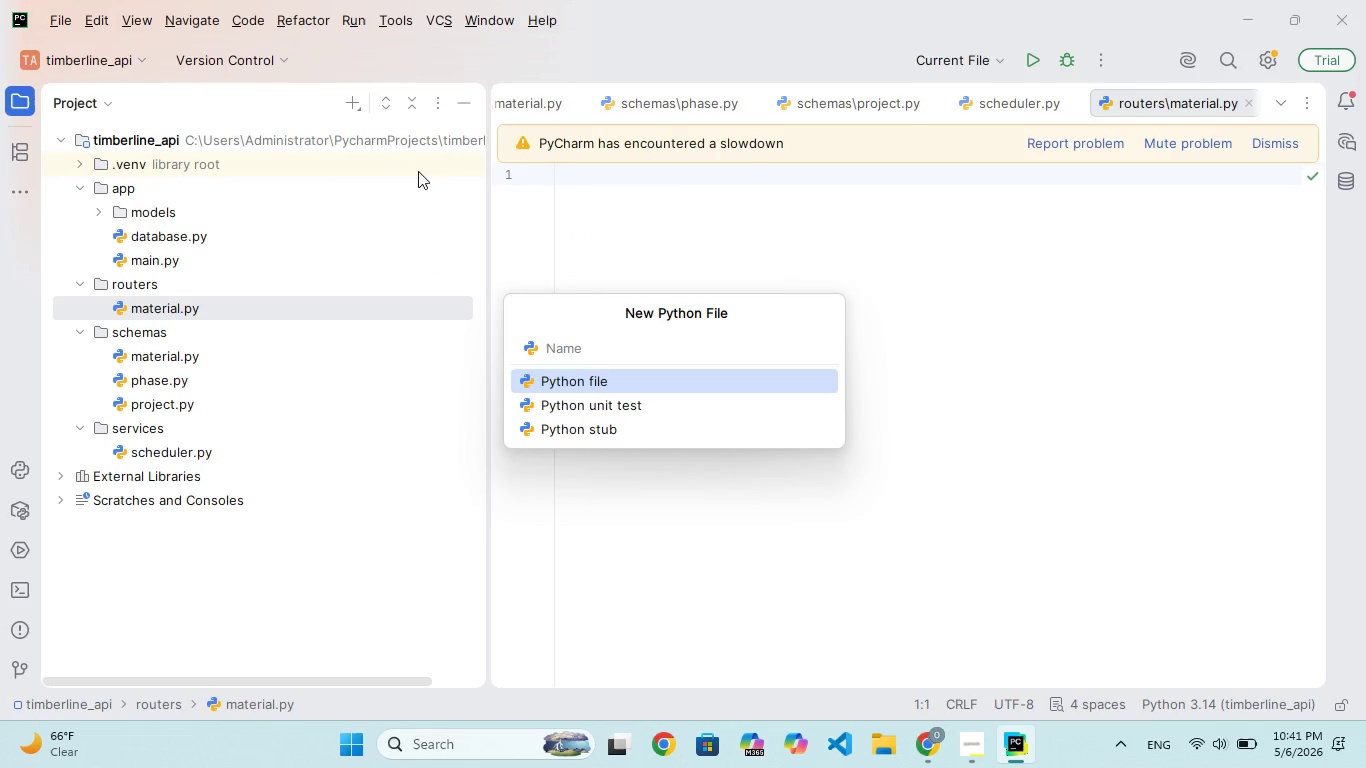 
left_click([418, 171])
 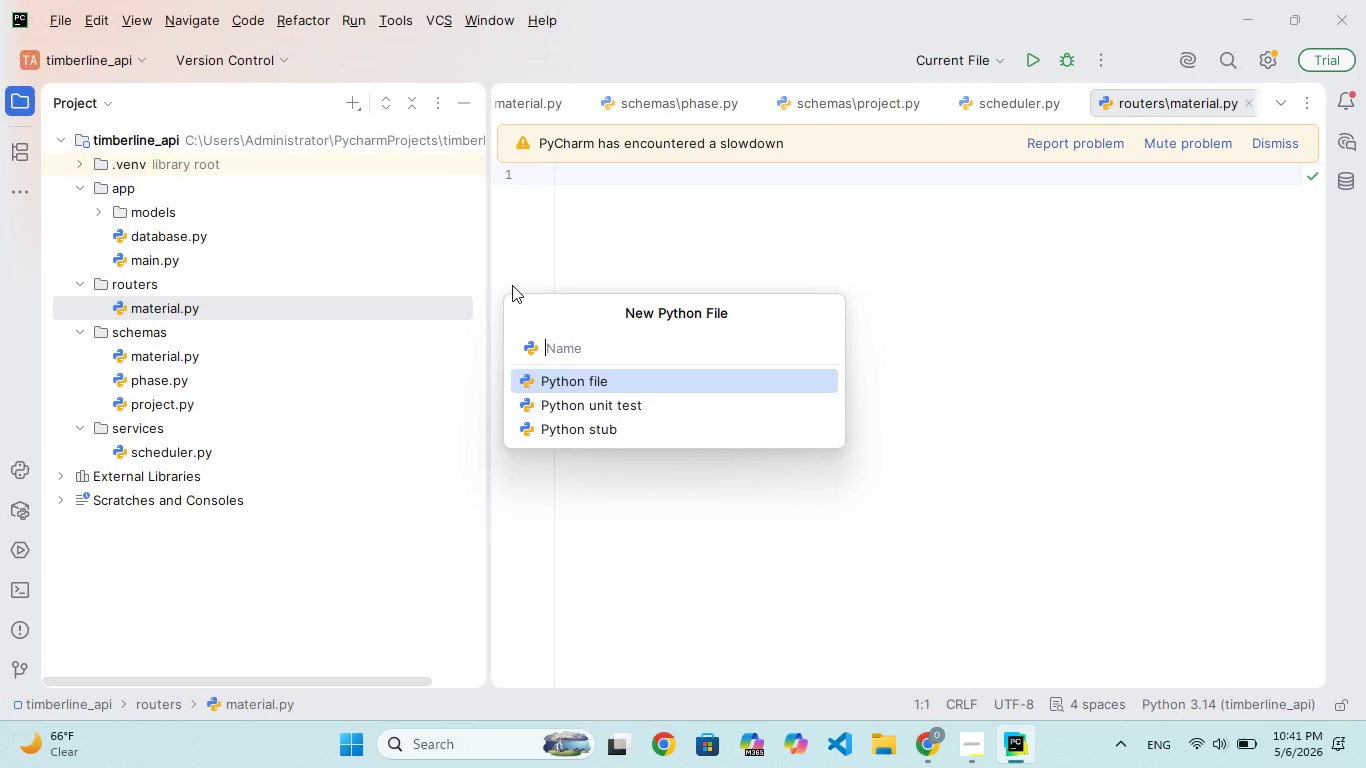 
wait(17.09)
 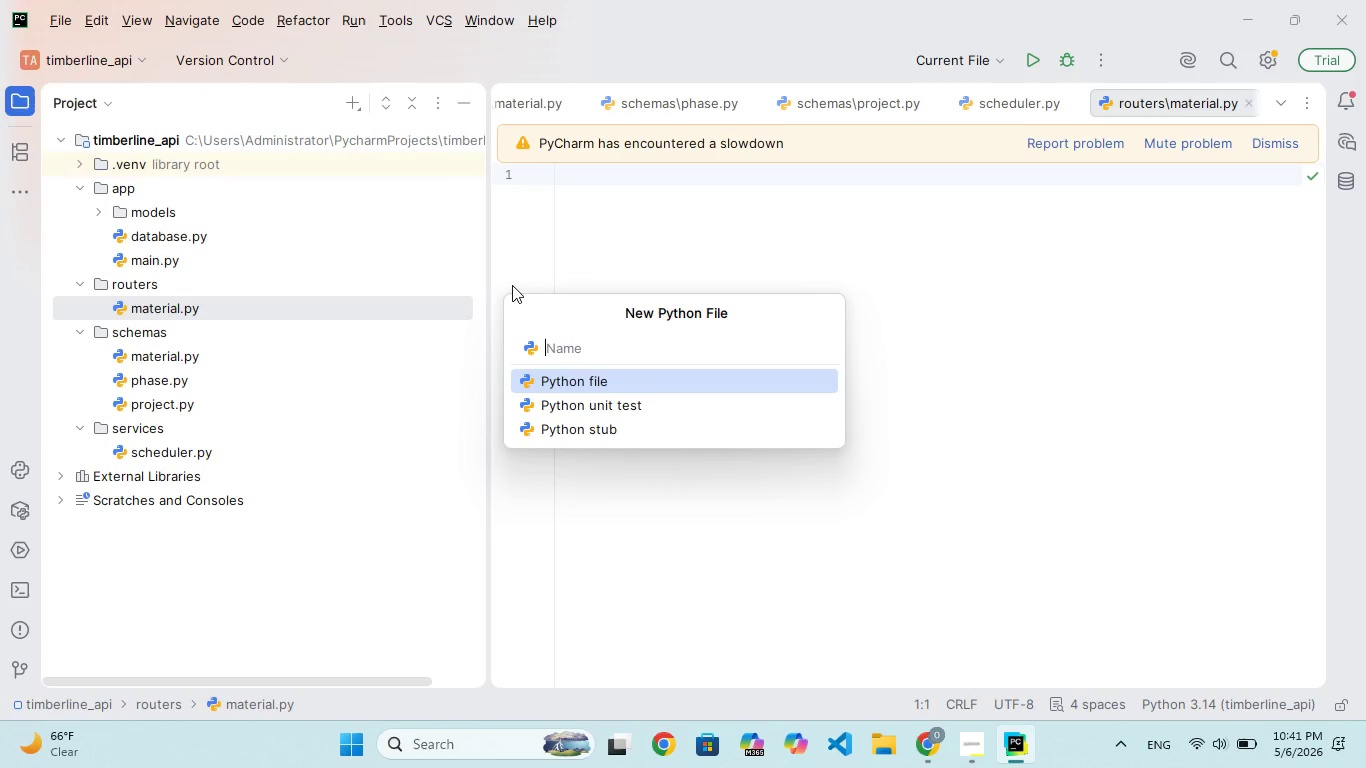 
type(phase)
 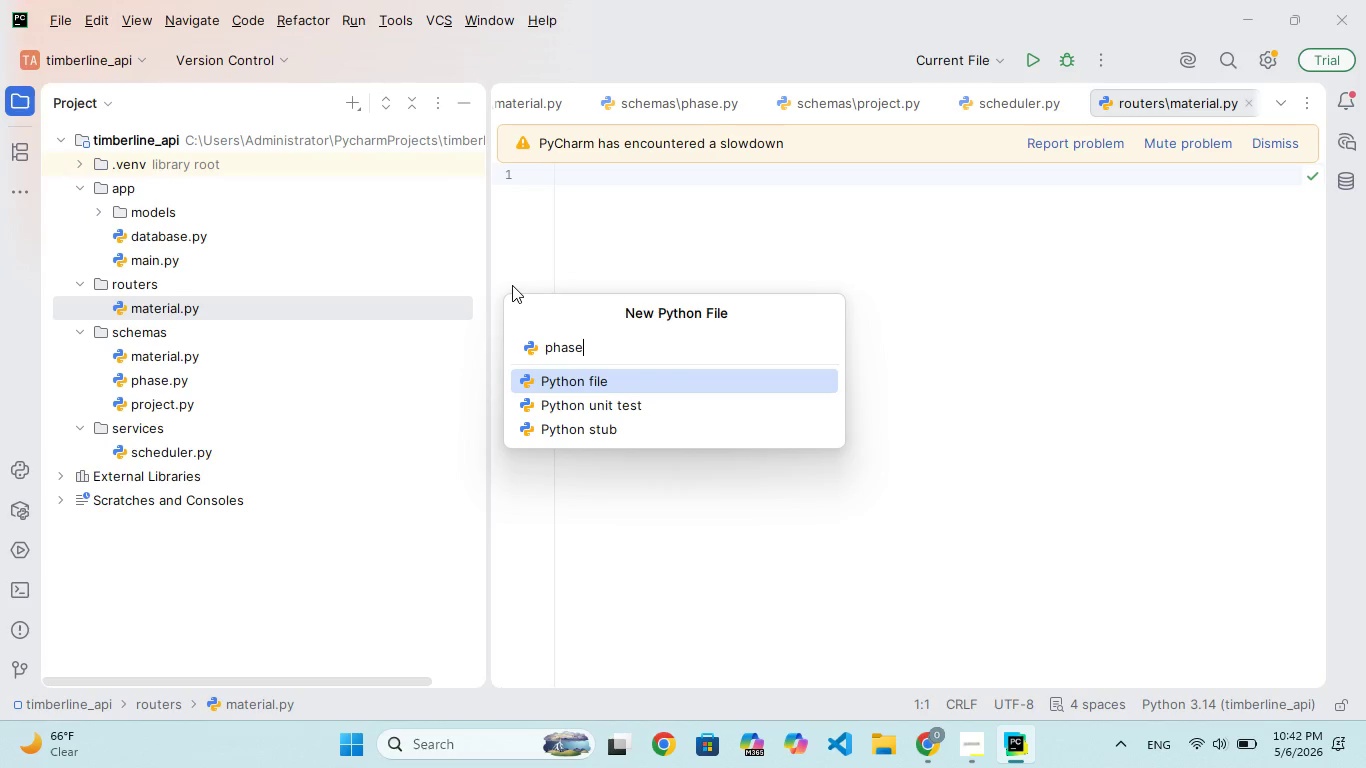 
wait(5.5)
 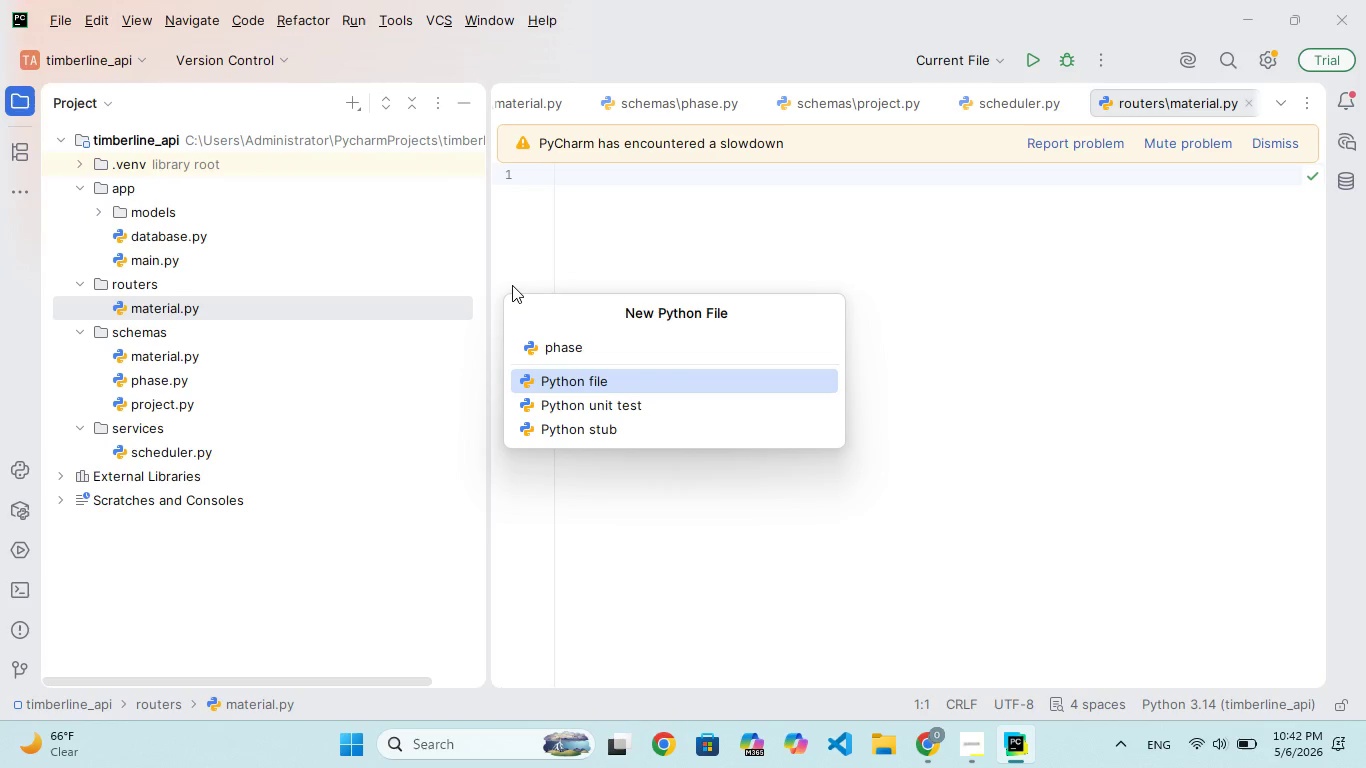 
type(.py)
 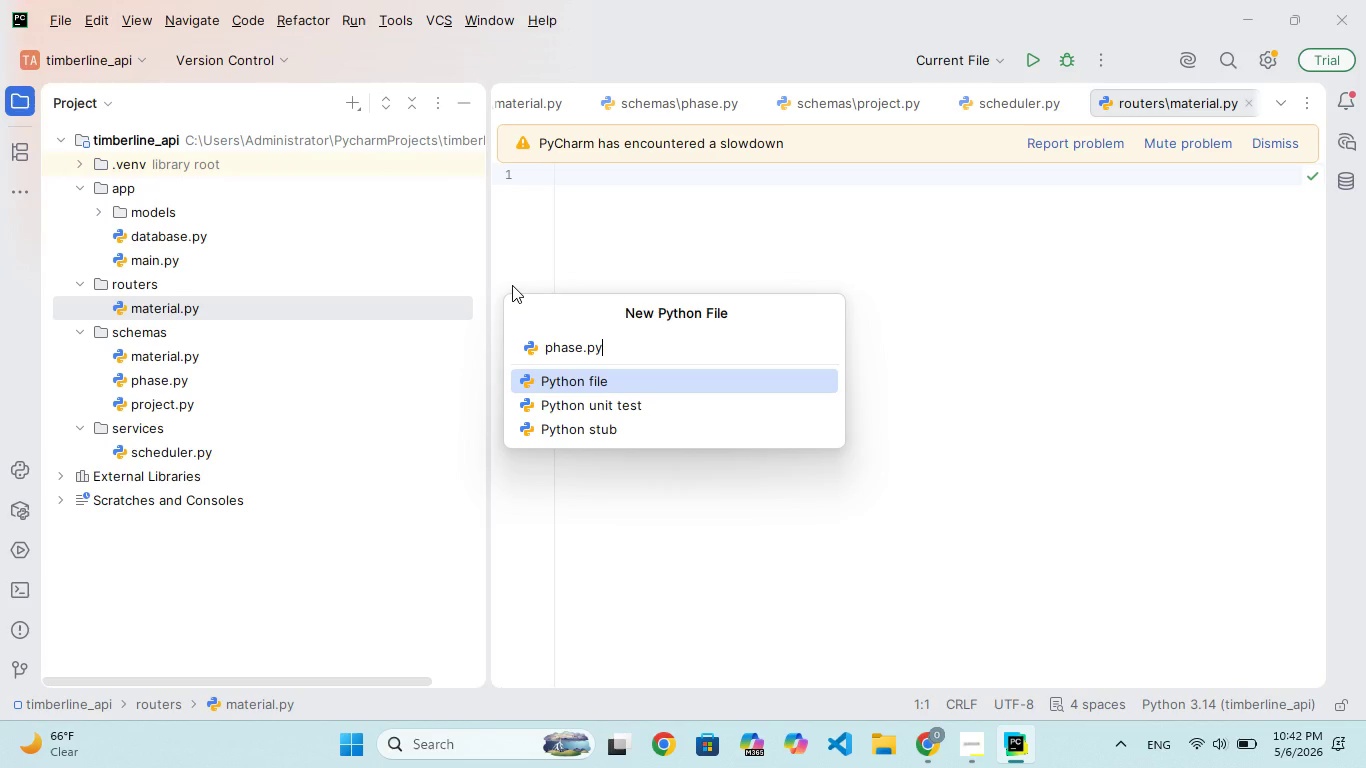 
wait(14.06)
 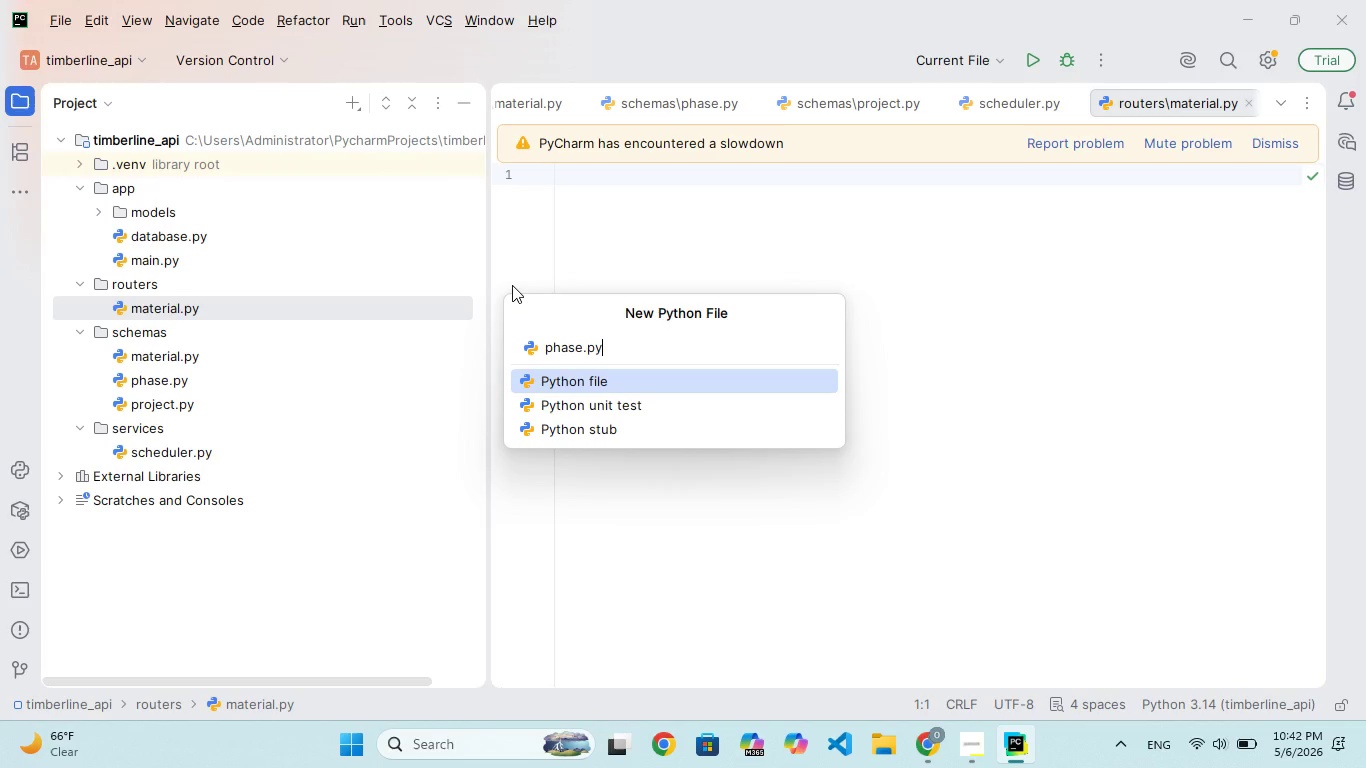 
key(Enter)
 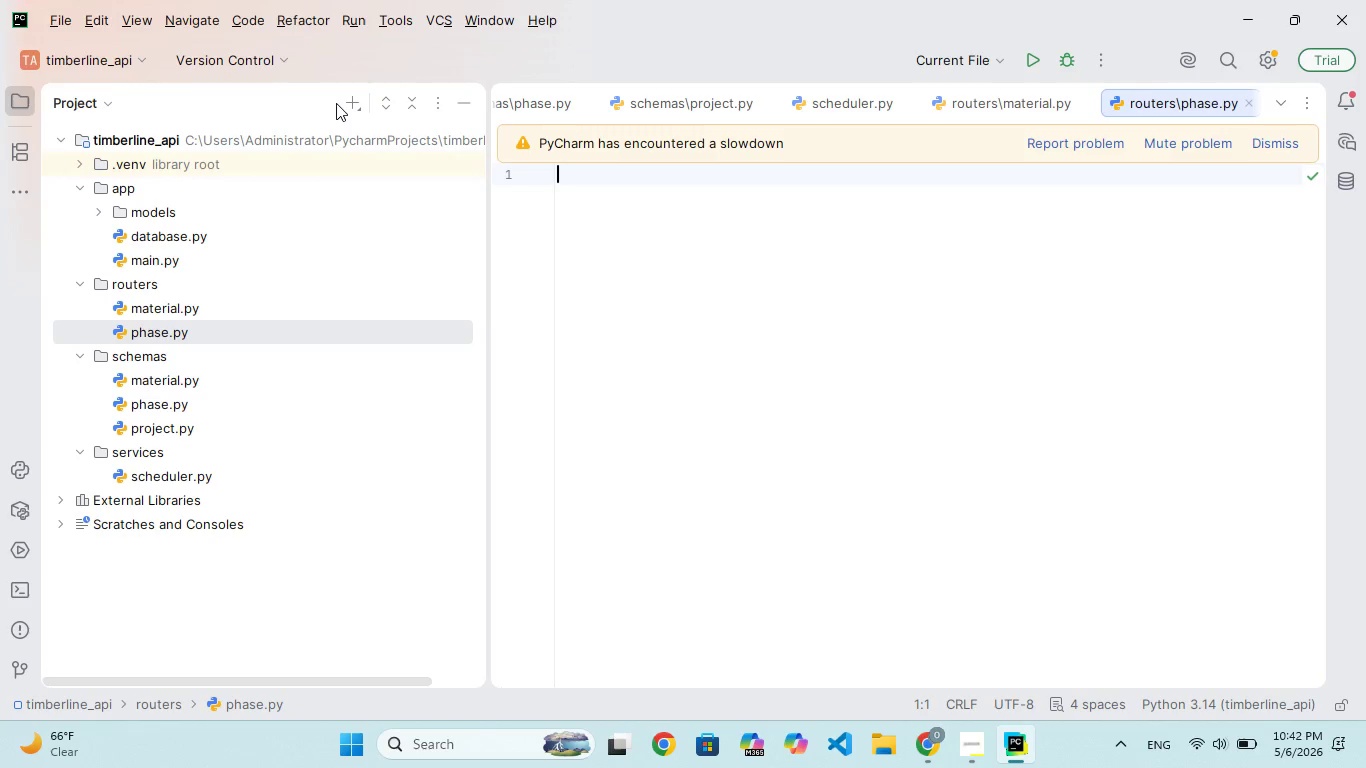 
left_click([348, 103])
 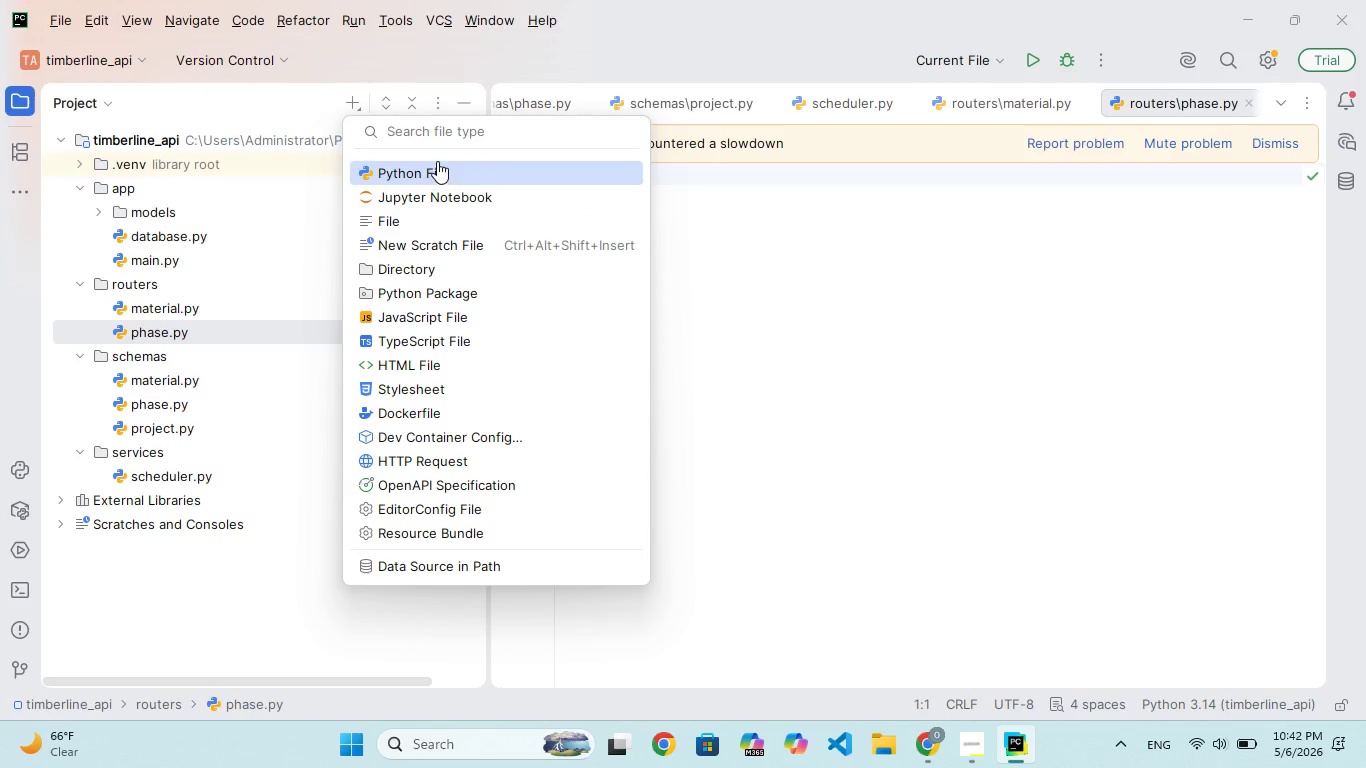 
left_click([437, 161])
 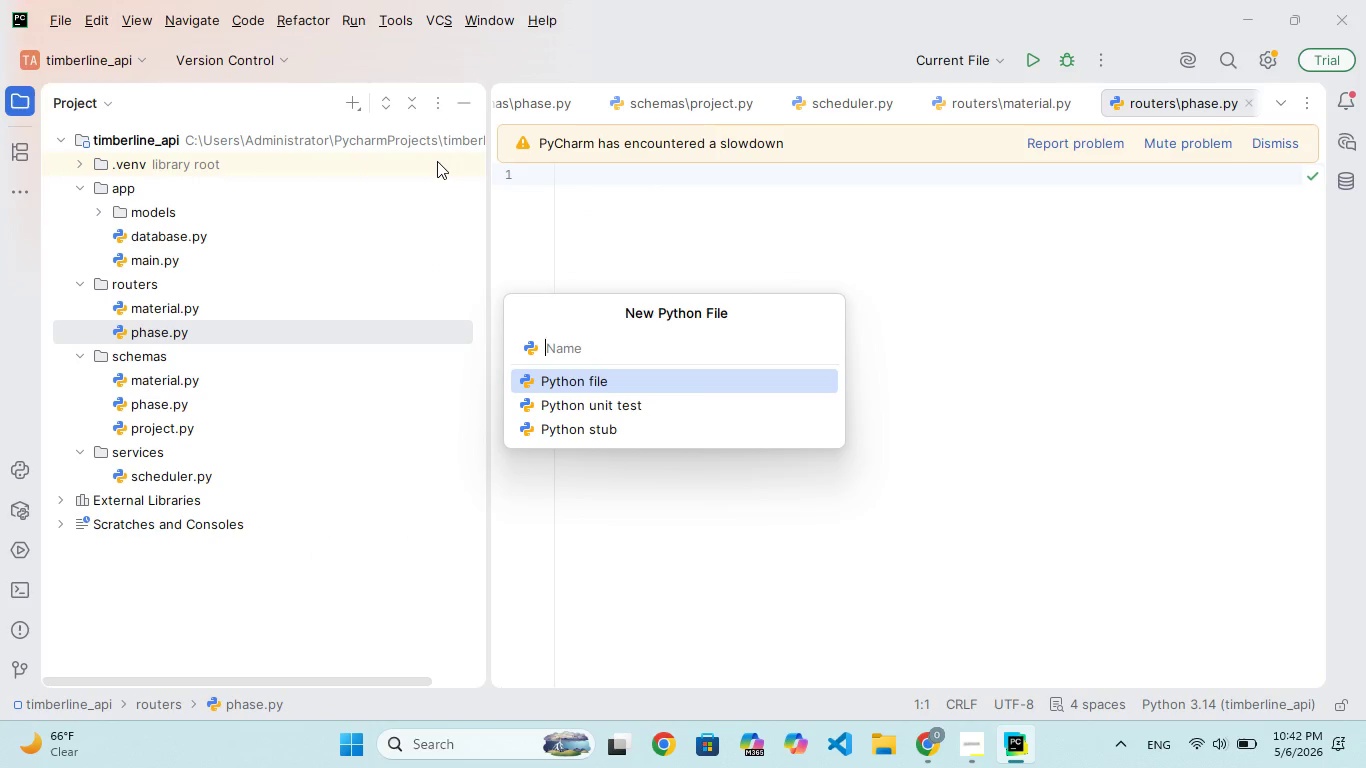 
type(project.py)
 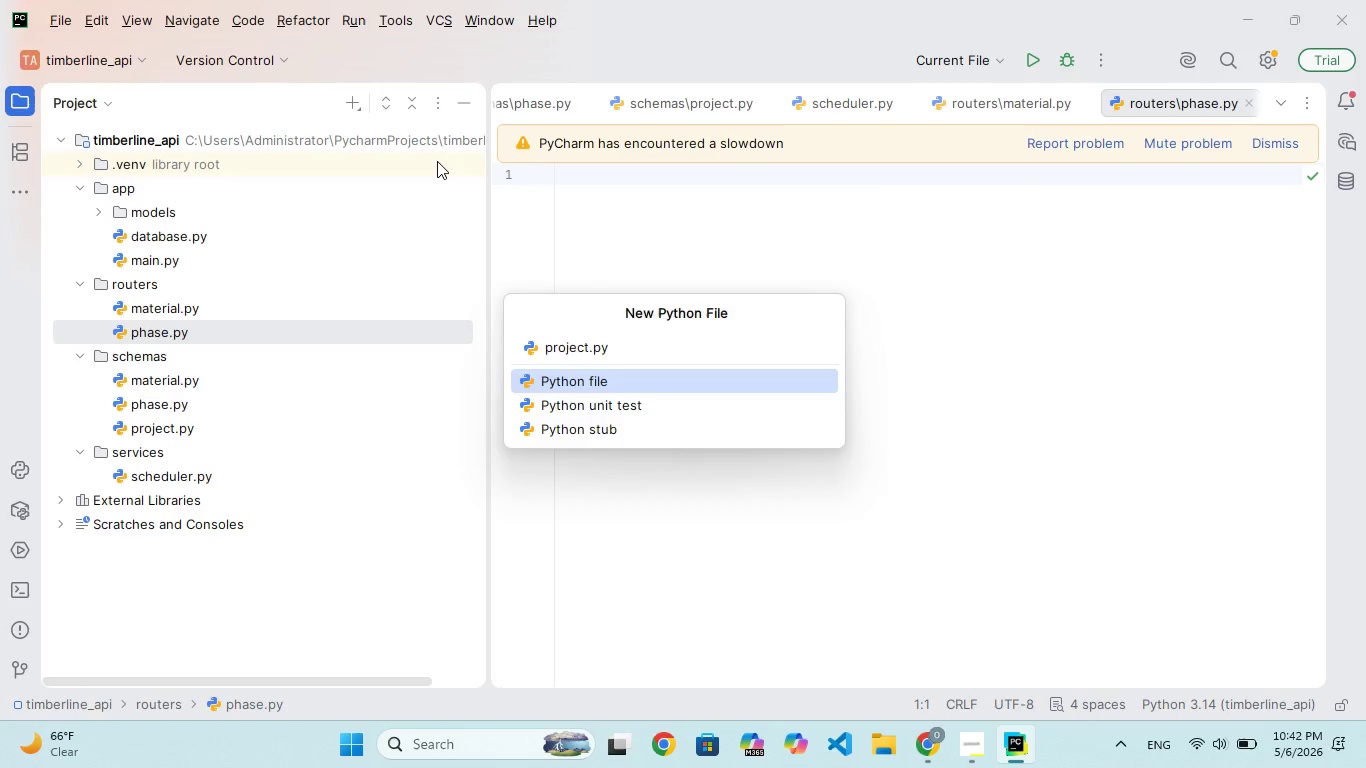 
key(Enter)
 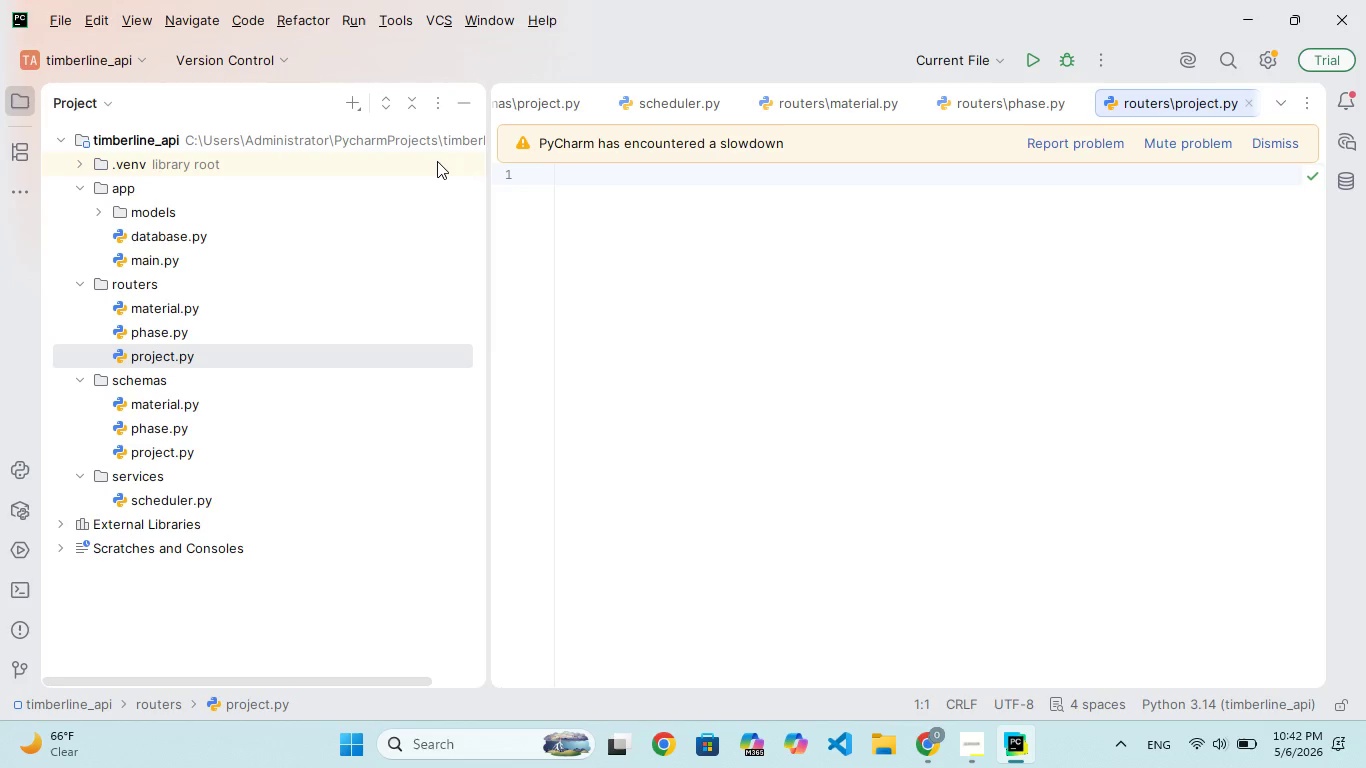 
wait(8.0)
 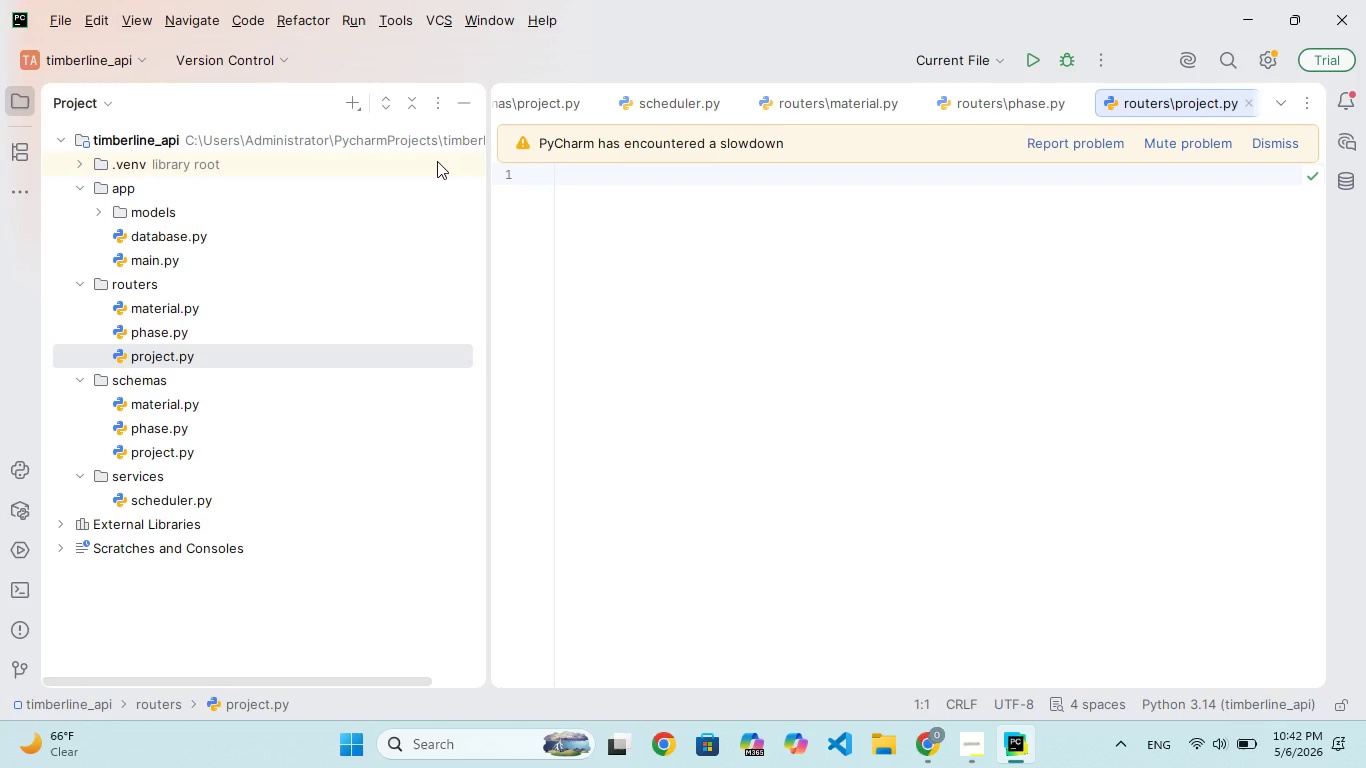 
left_click([278, 139])
 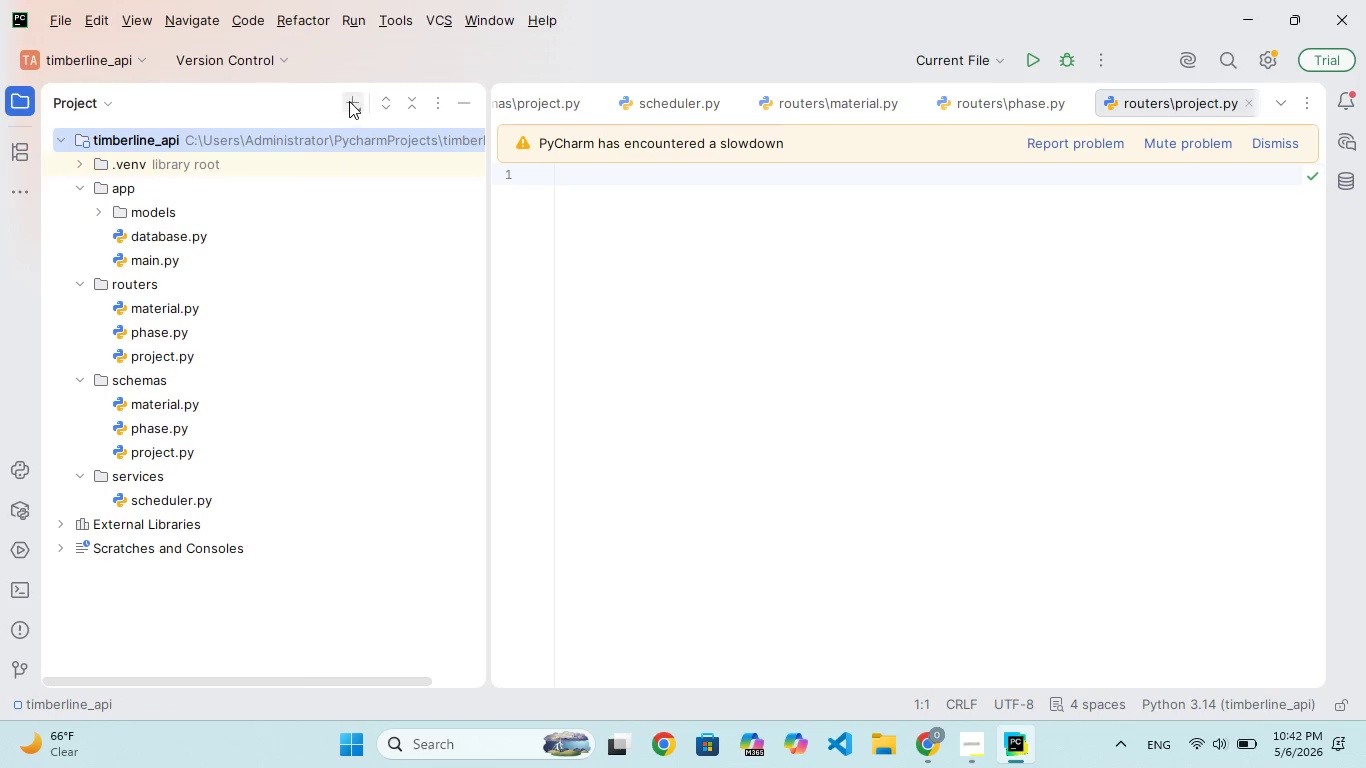 
left_click([352, 101])
 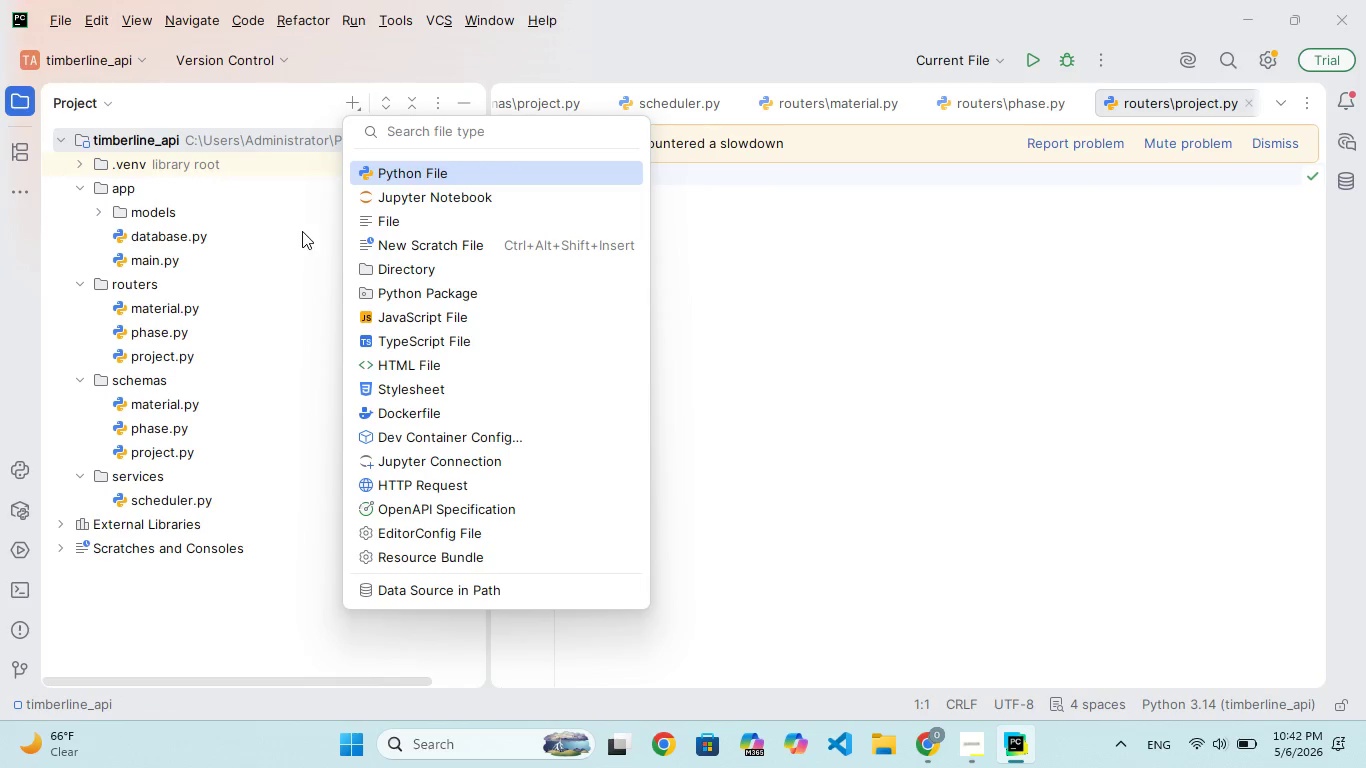 
left_click([418, 269])
 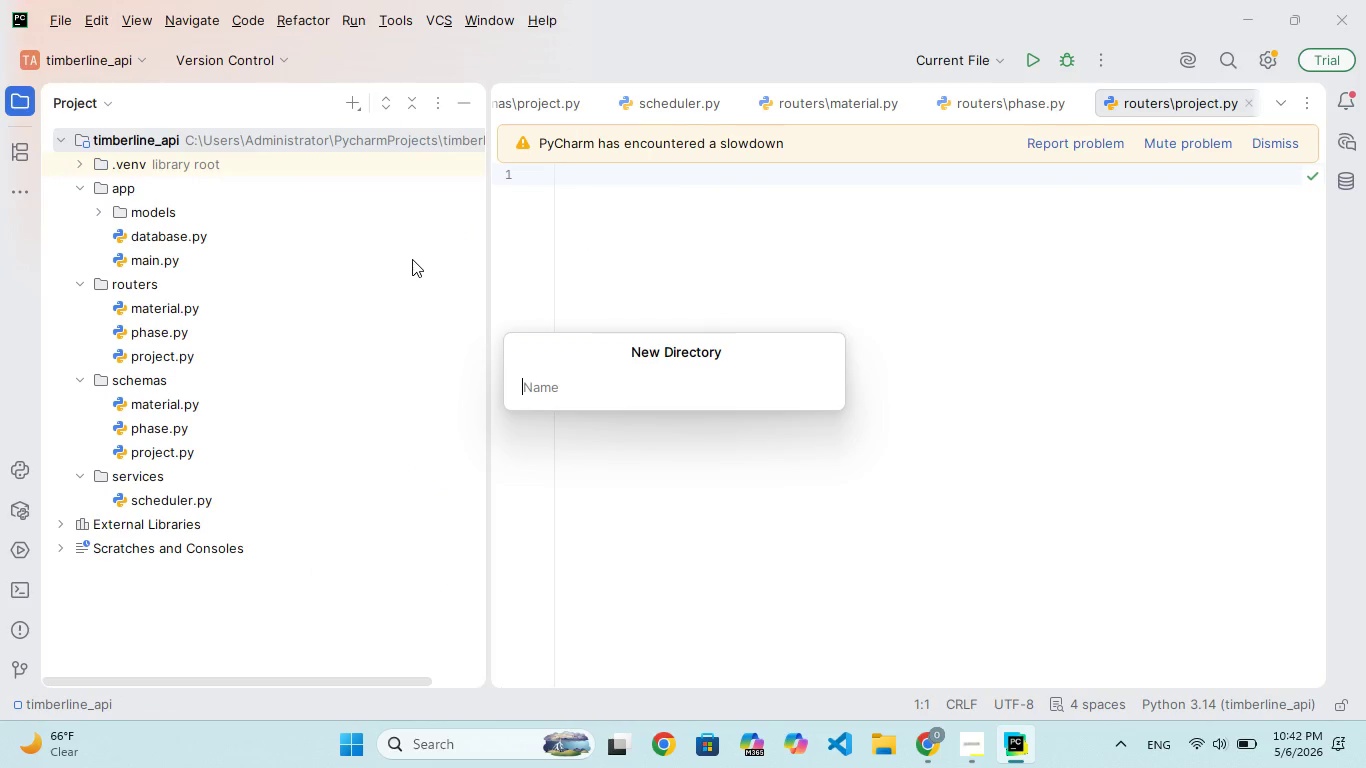 
type(utils)
 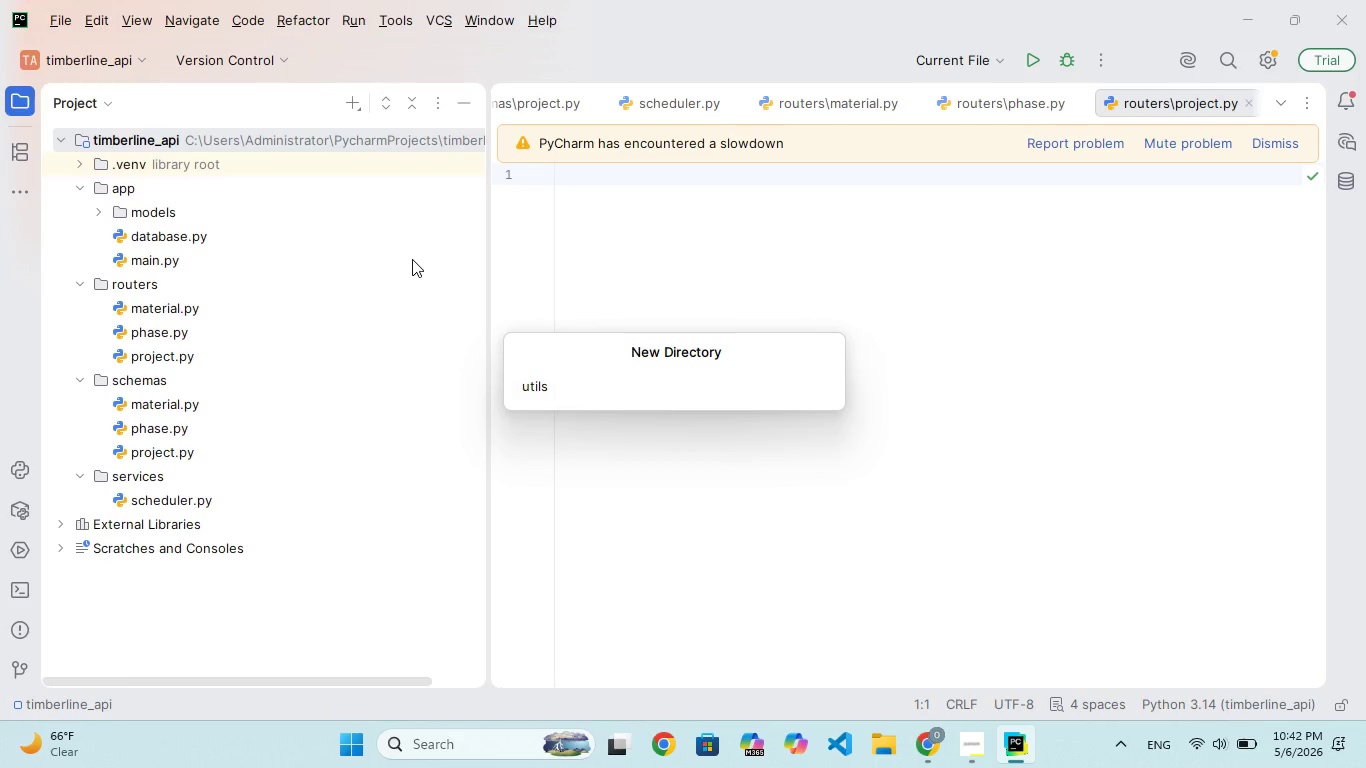 
key(Enter)
 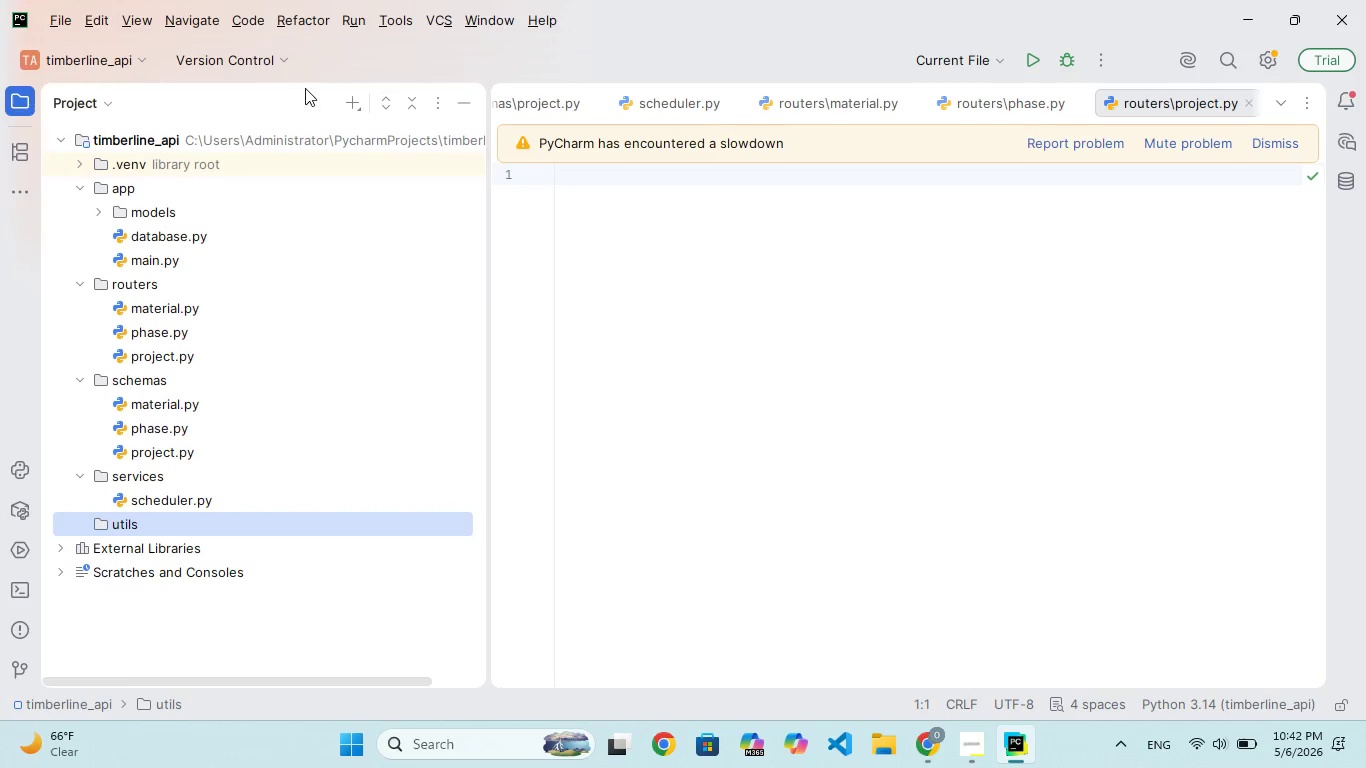 
left_click([350, 105])
 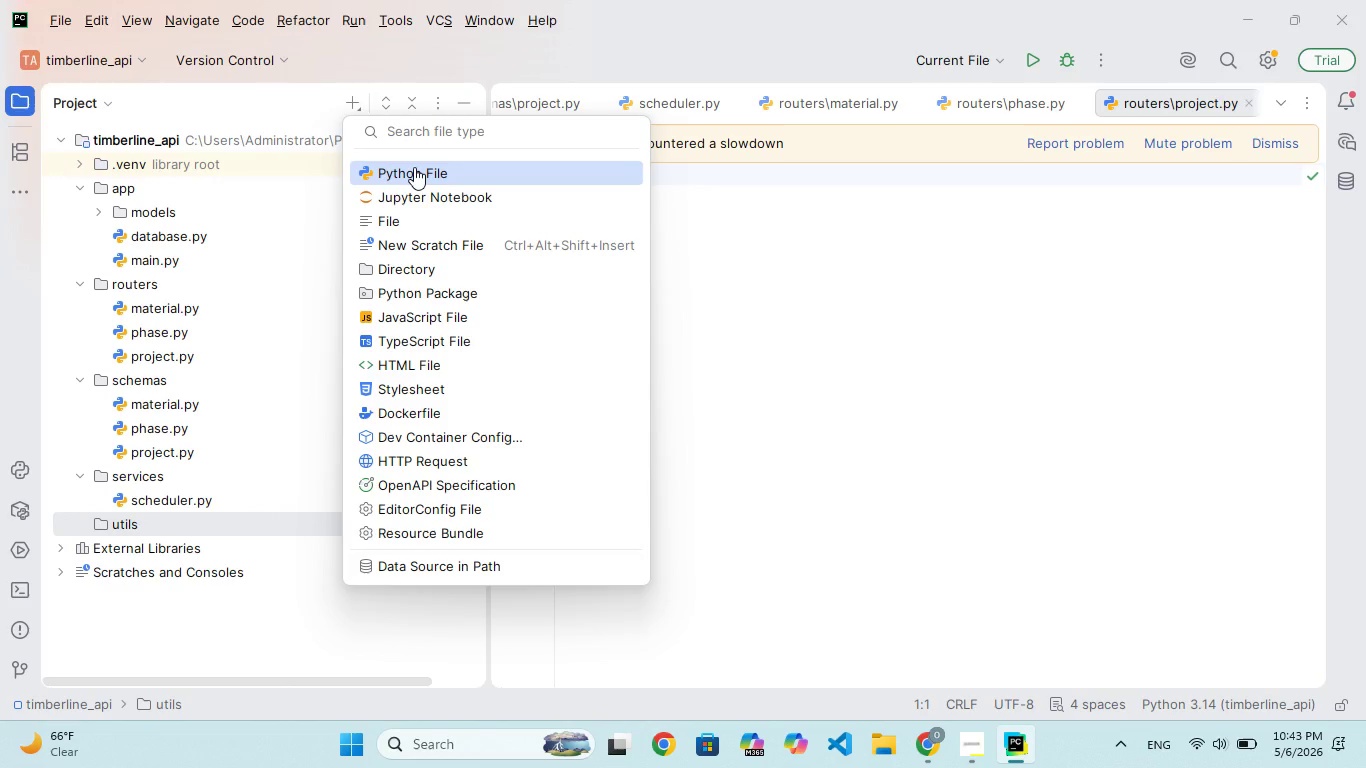 
left_click([414, 167])
 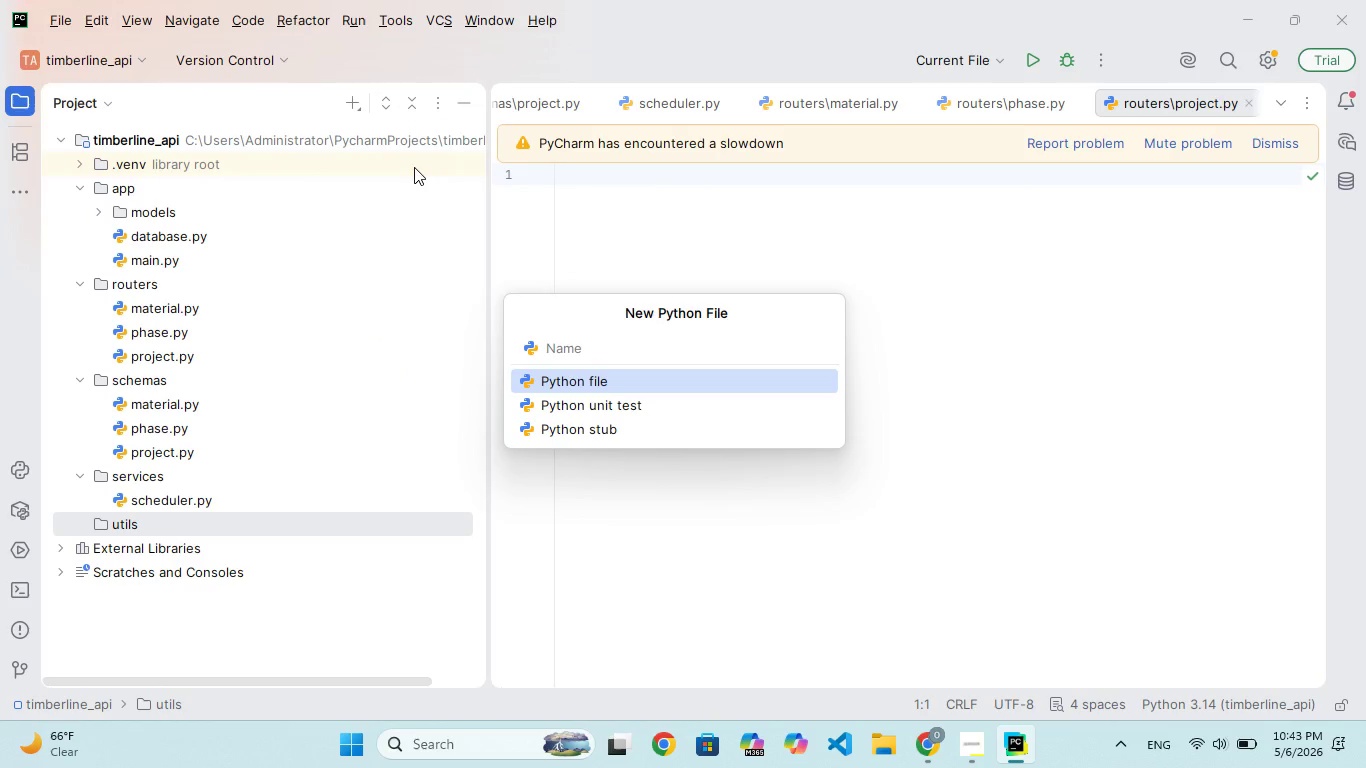 
type(ex)
 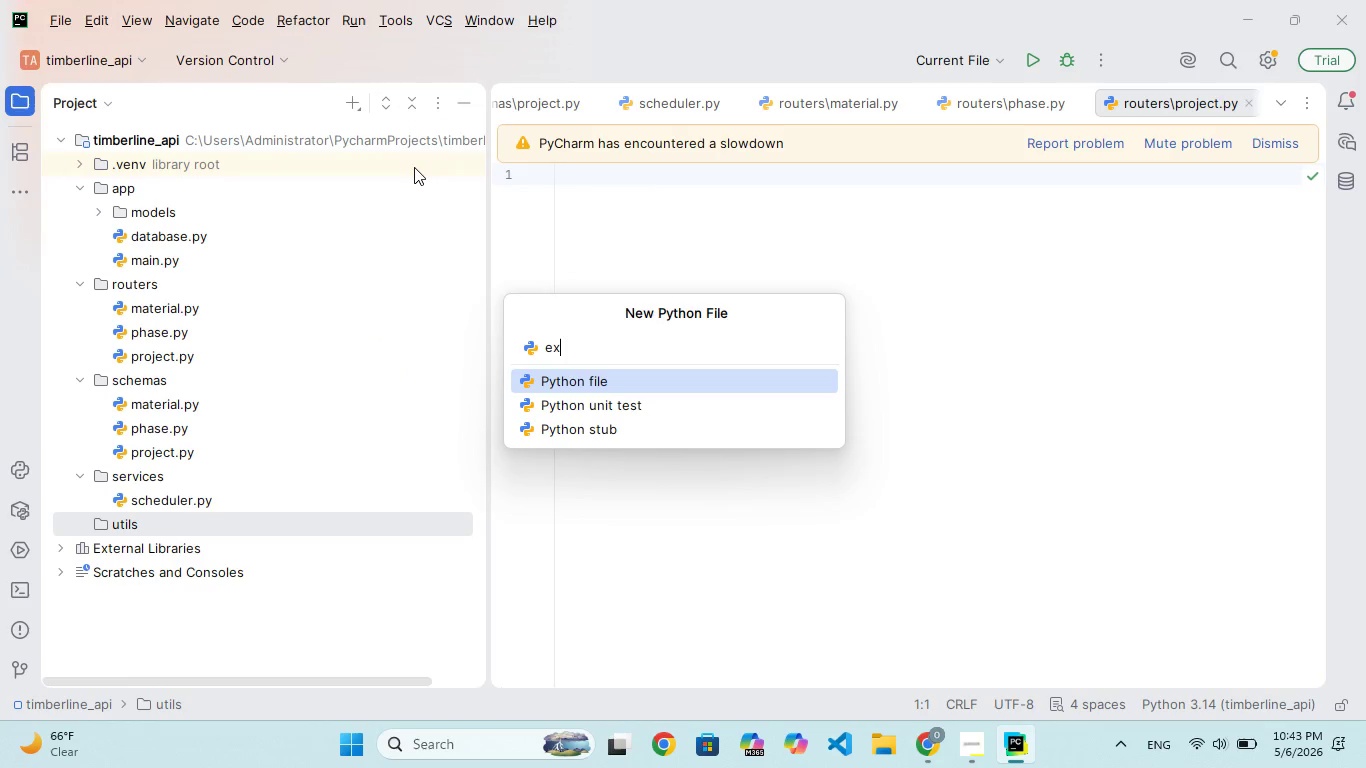 
type(ceptions.py)
 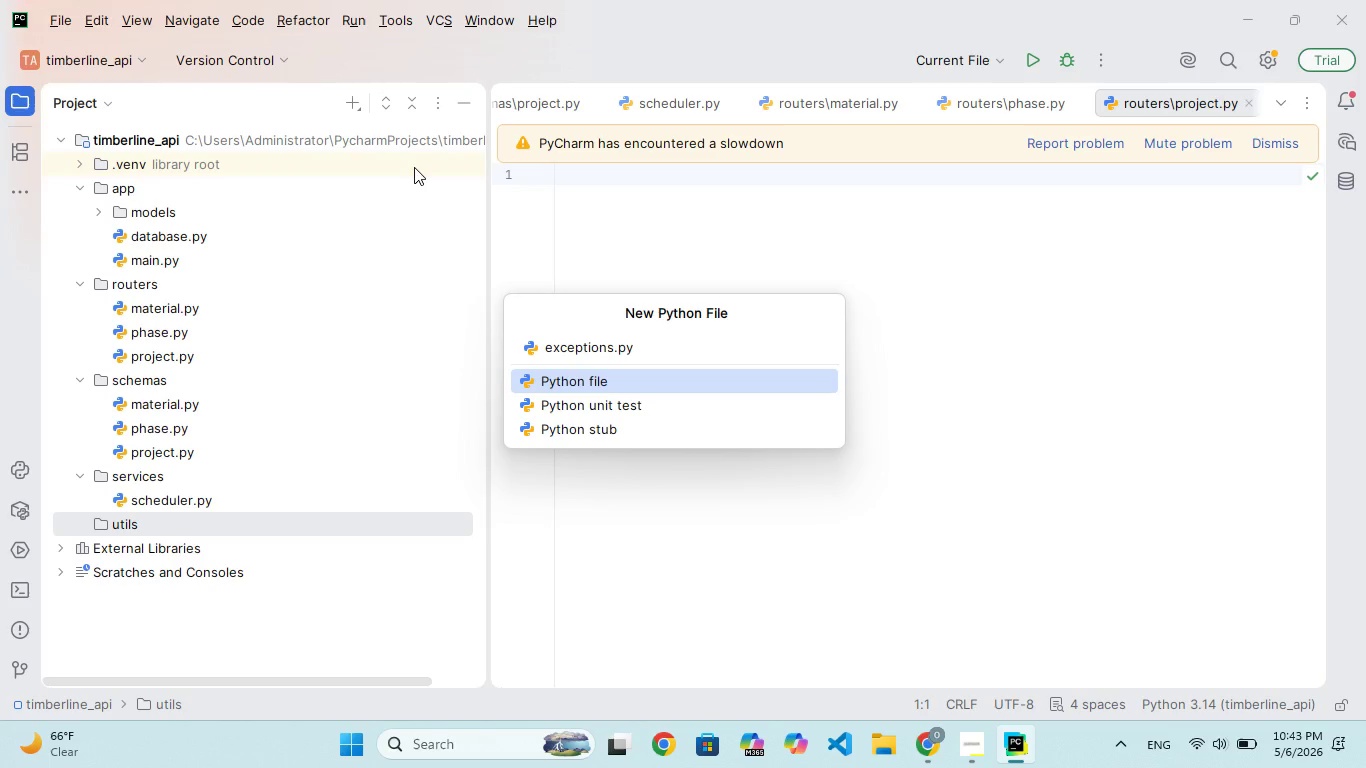 
wait(14.58)
 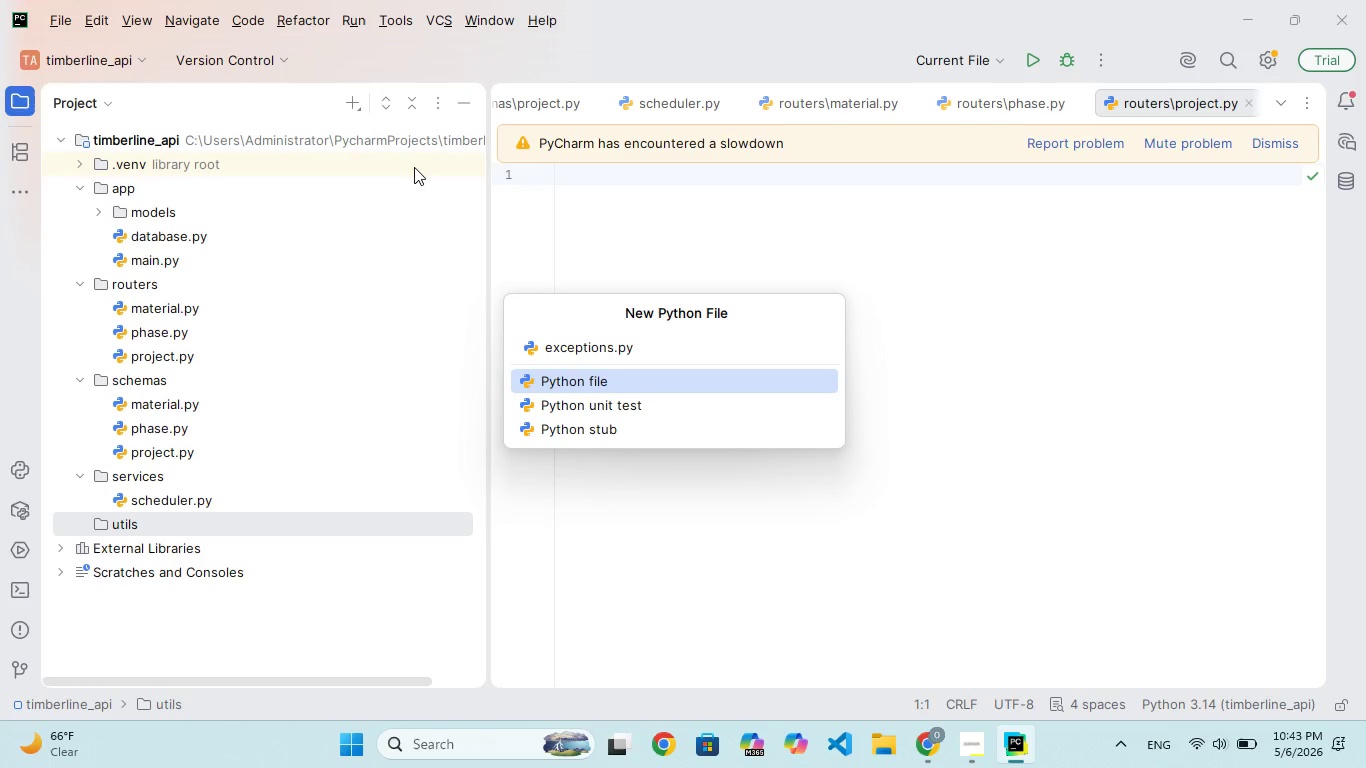 
key(Enter)
 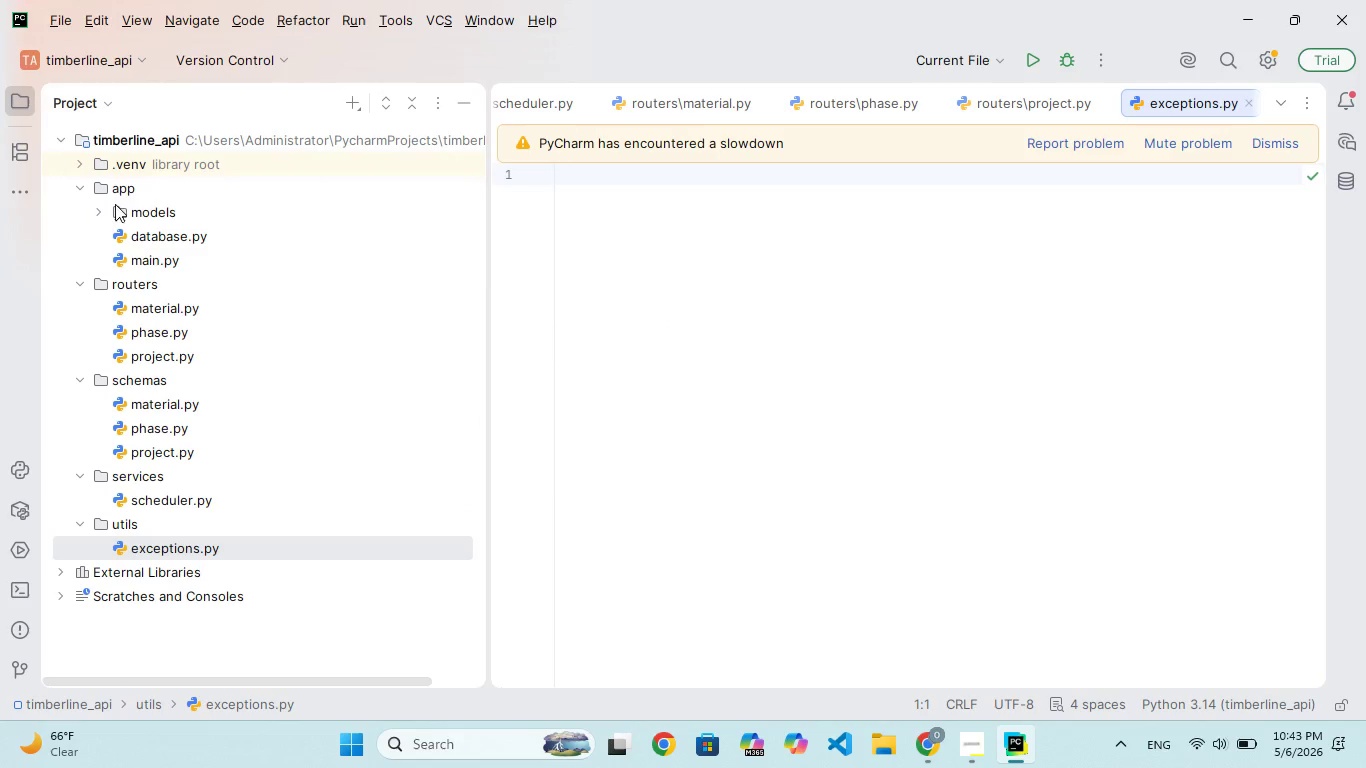 
left_click([244, 131])
 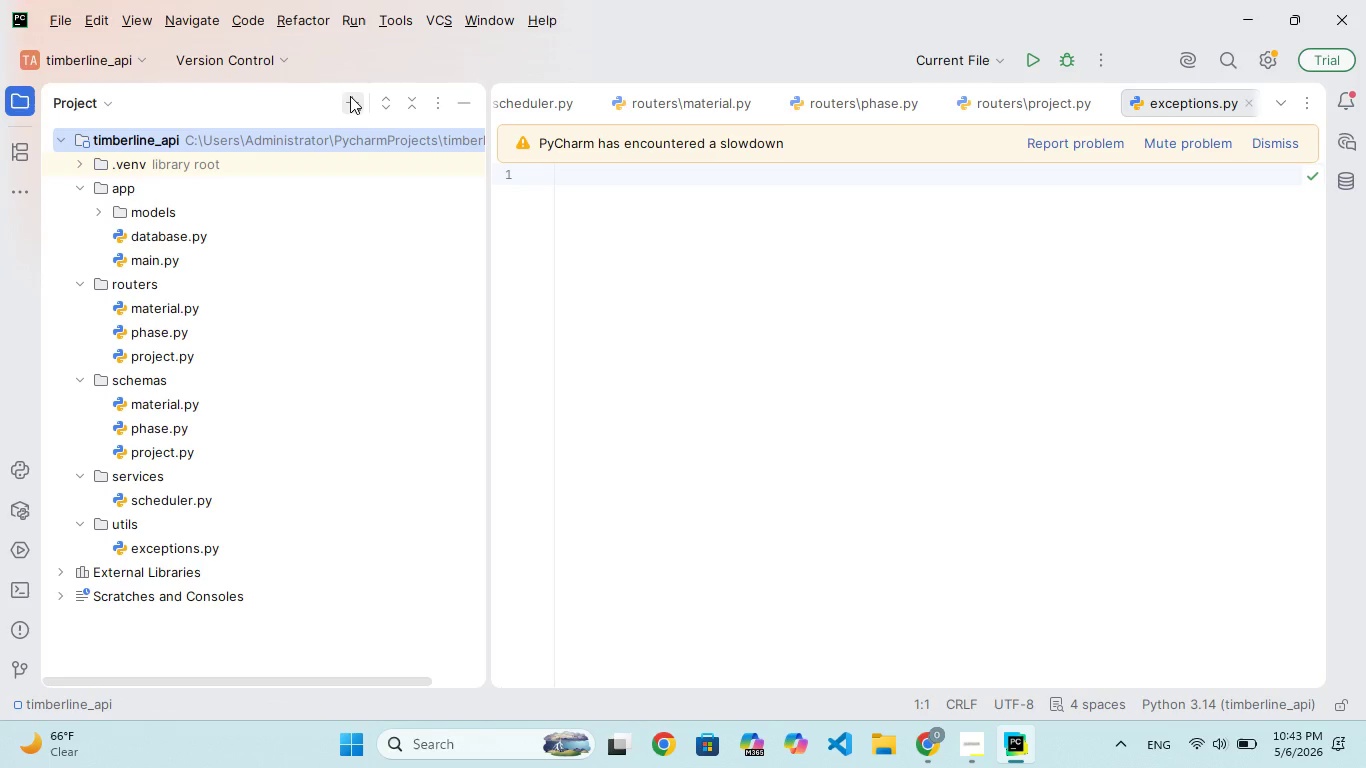 
left_click([351, 96])
 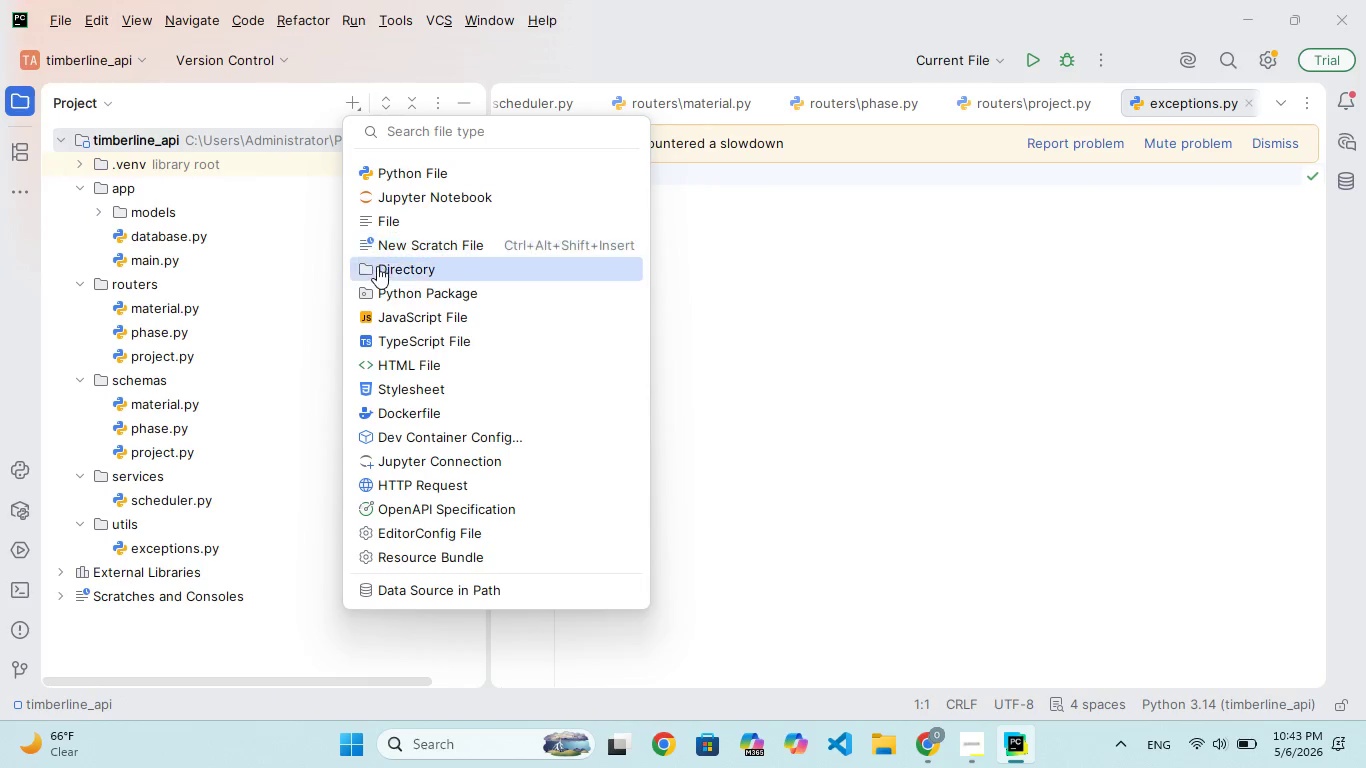 
left_click([388, 262])
 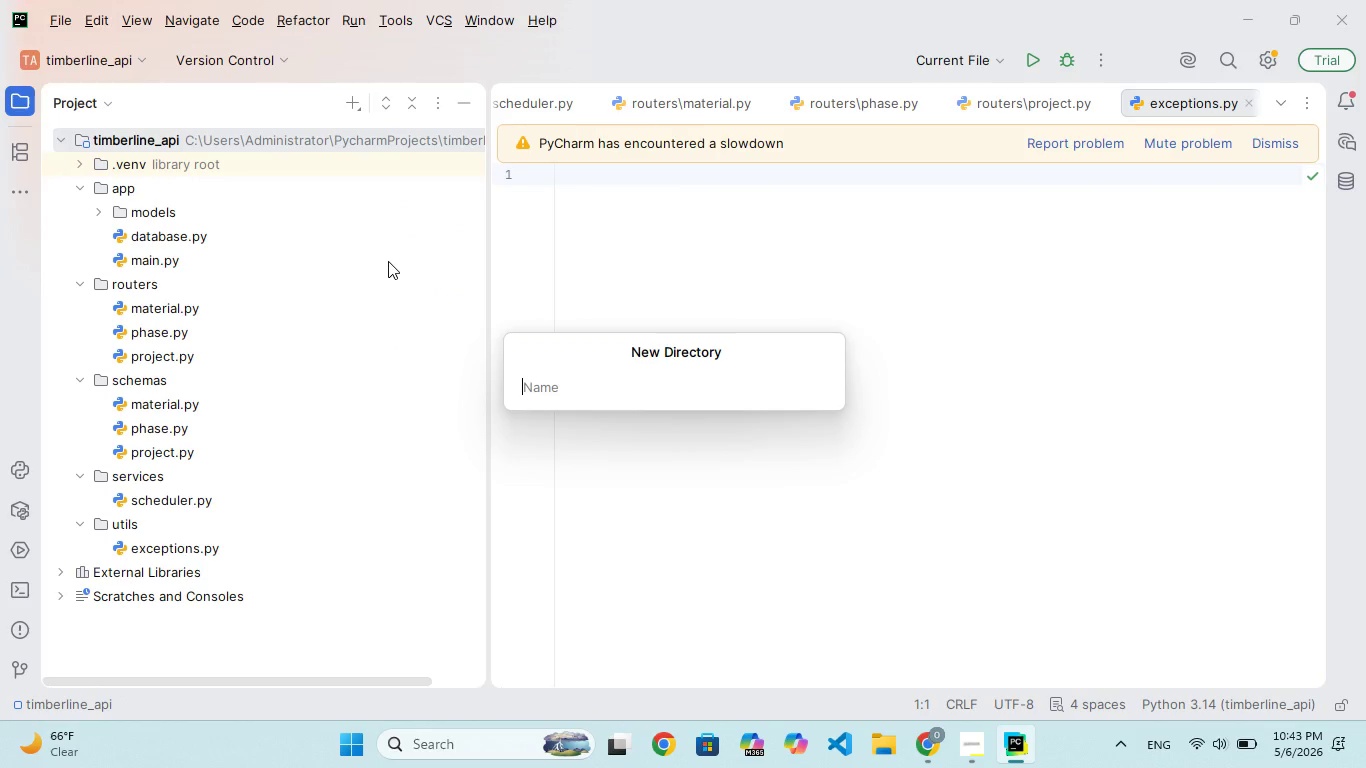 
type(tests)
 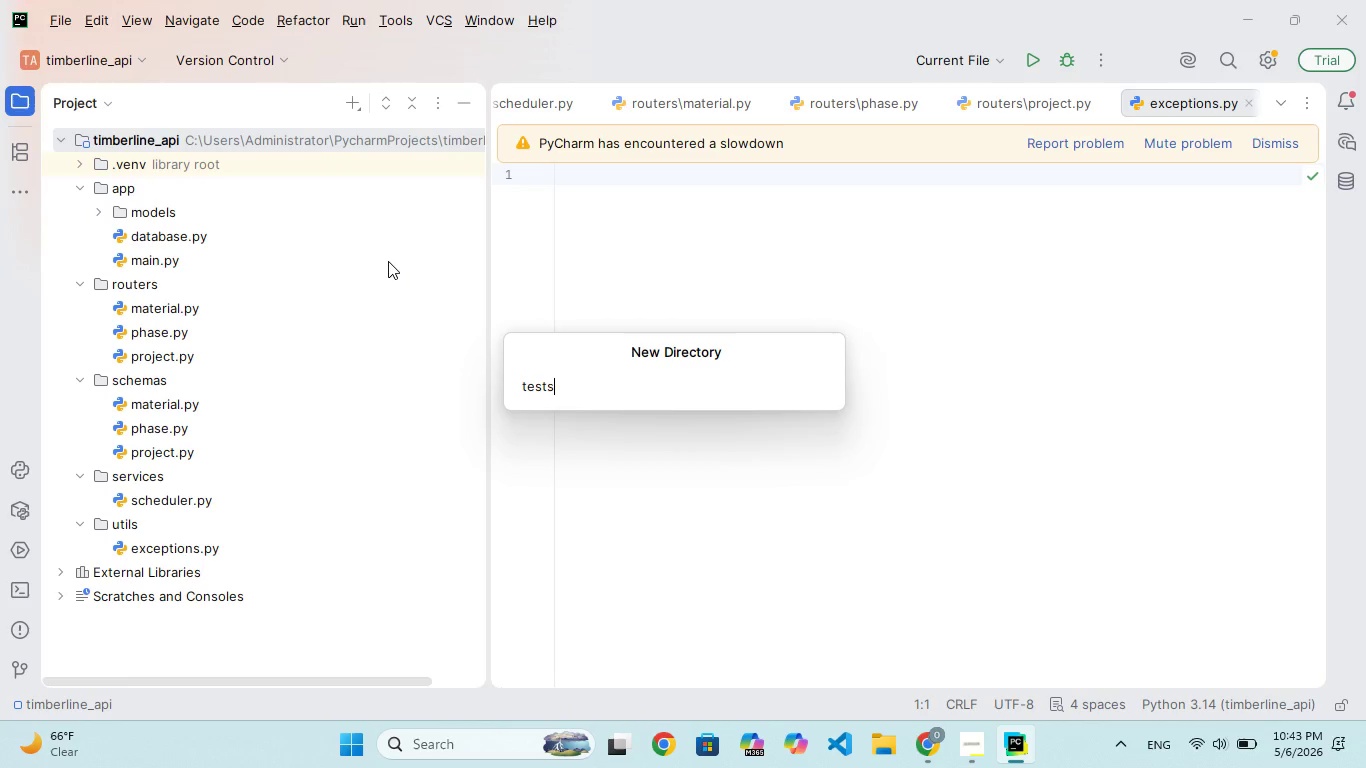 
wait(7.05)
 